 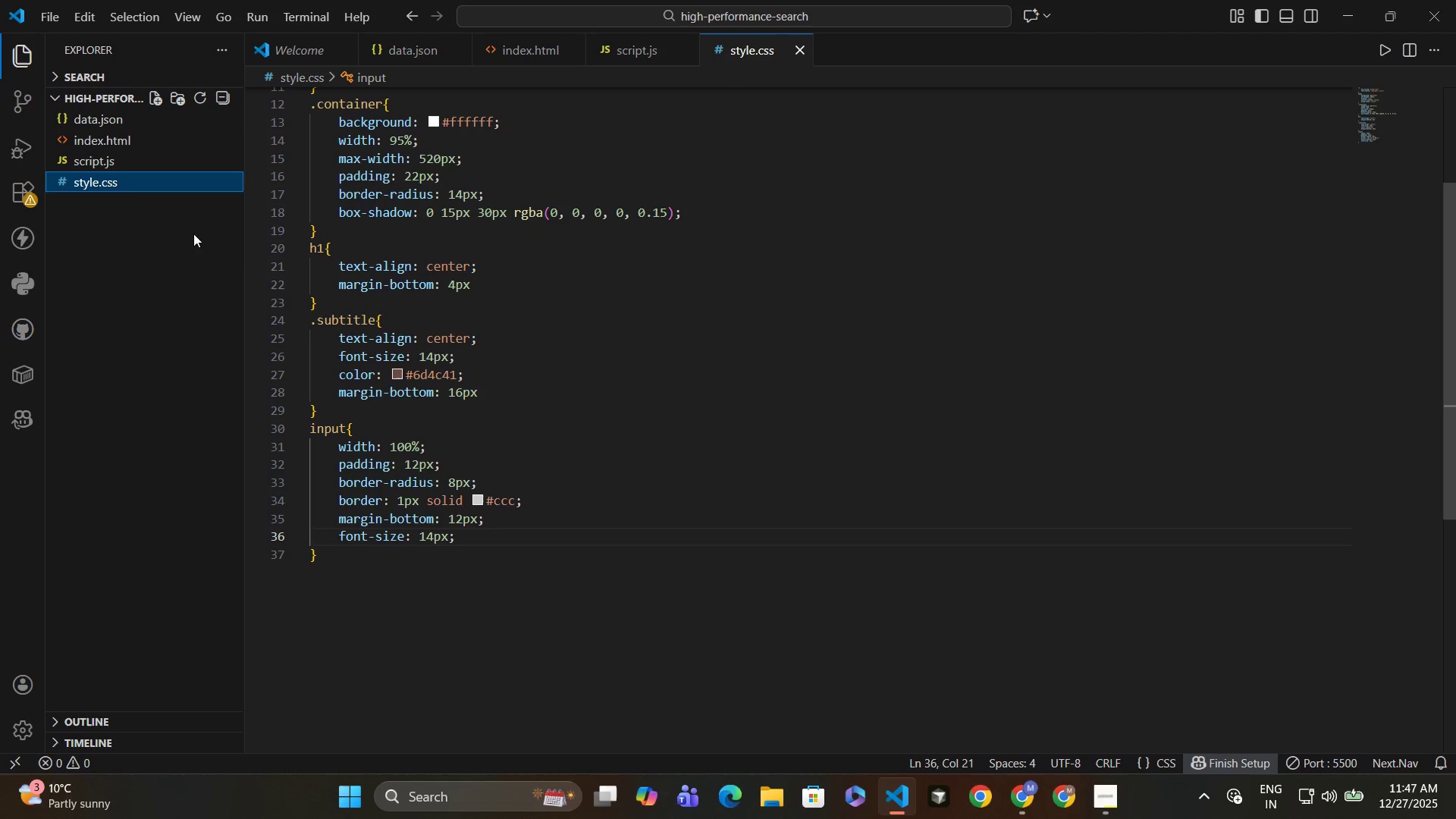 
scroll: coordinate [607, 483], scroll_direction: down, amount: 3.0
 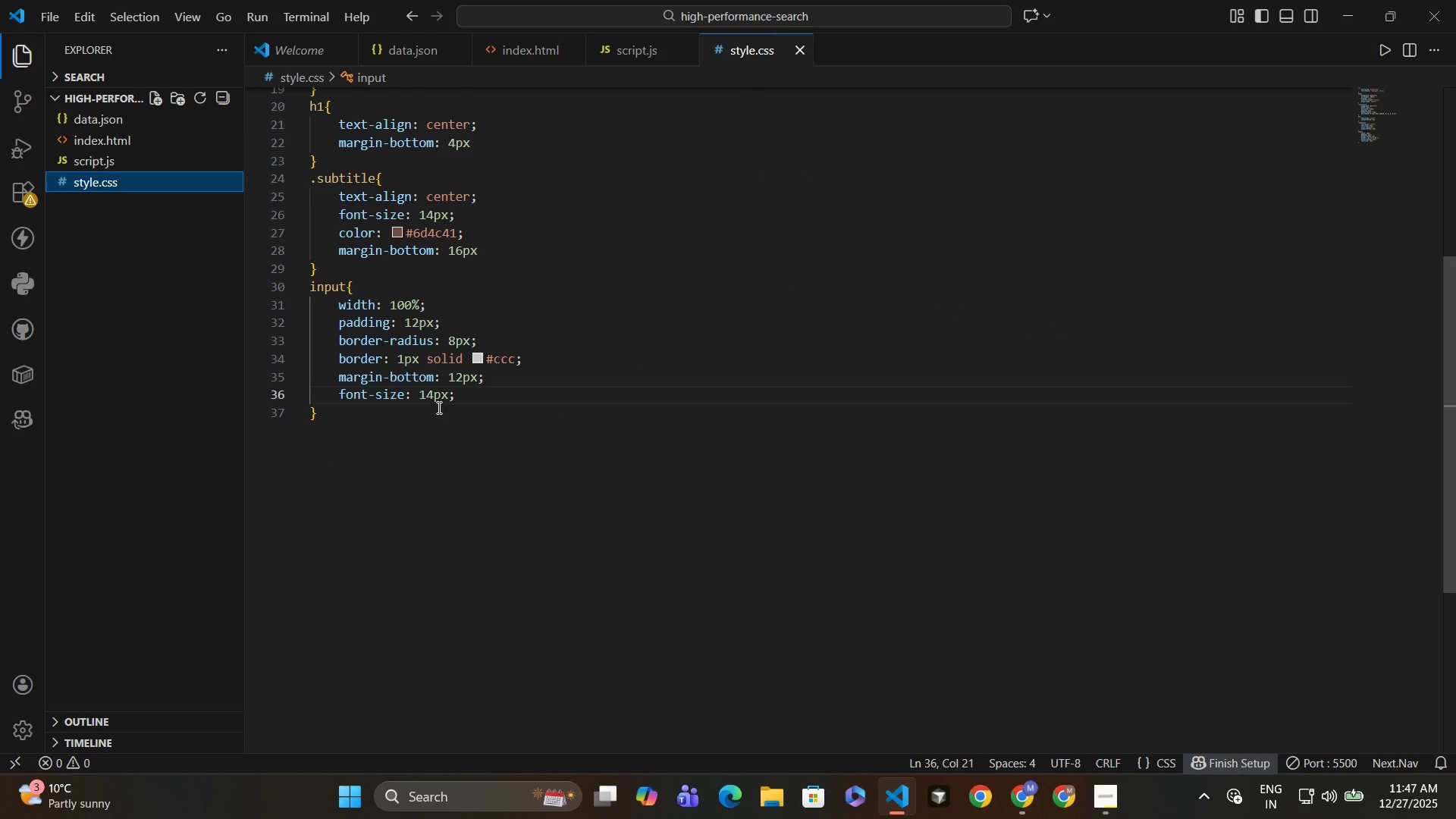 
left_click([438, 407])
 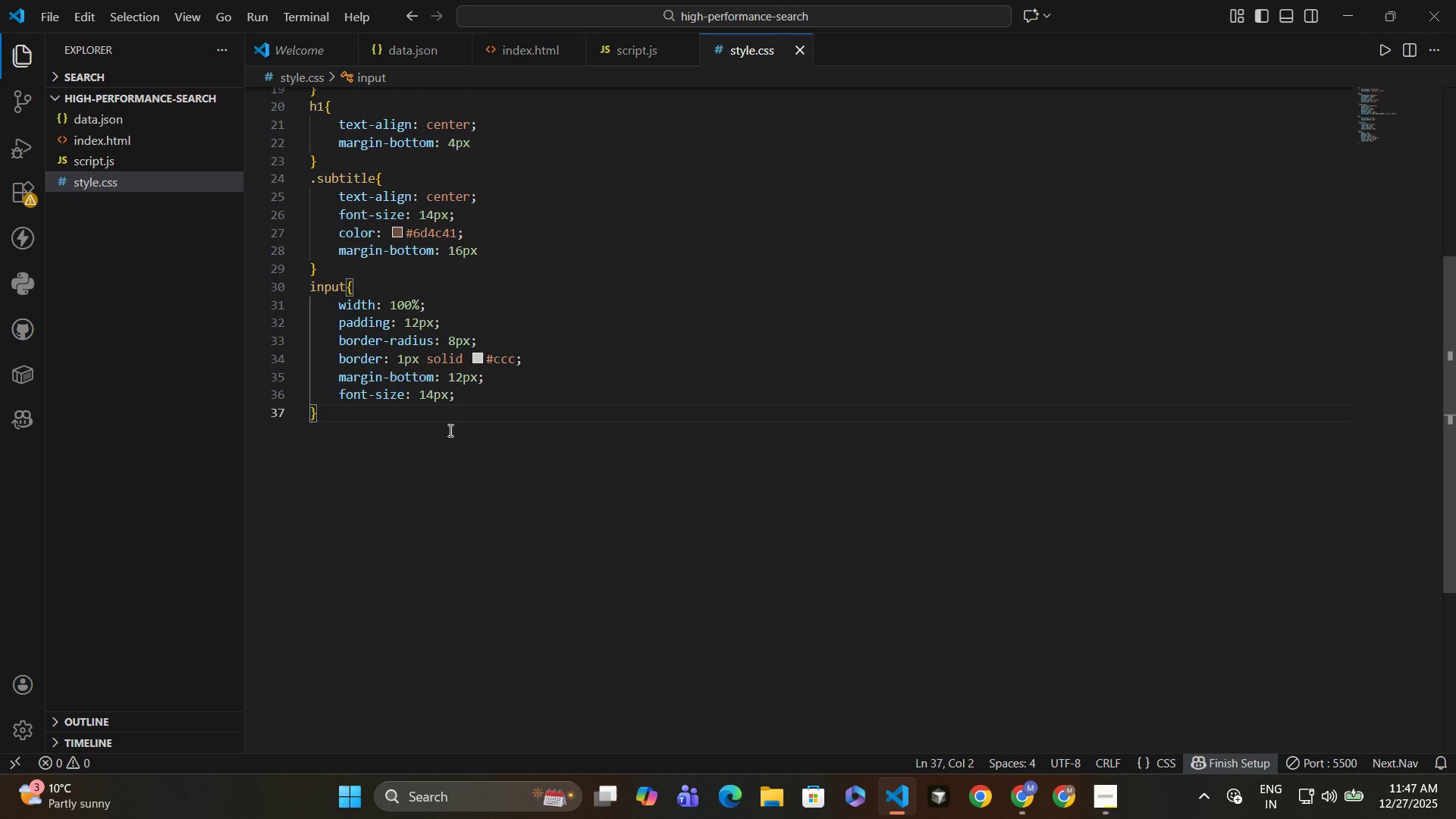 
key(Enter)
 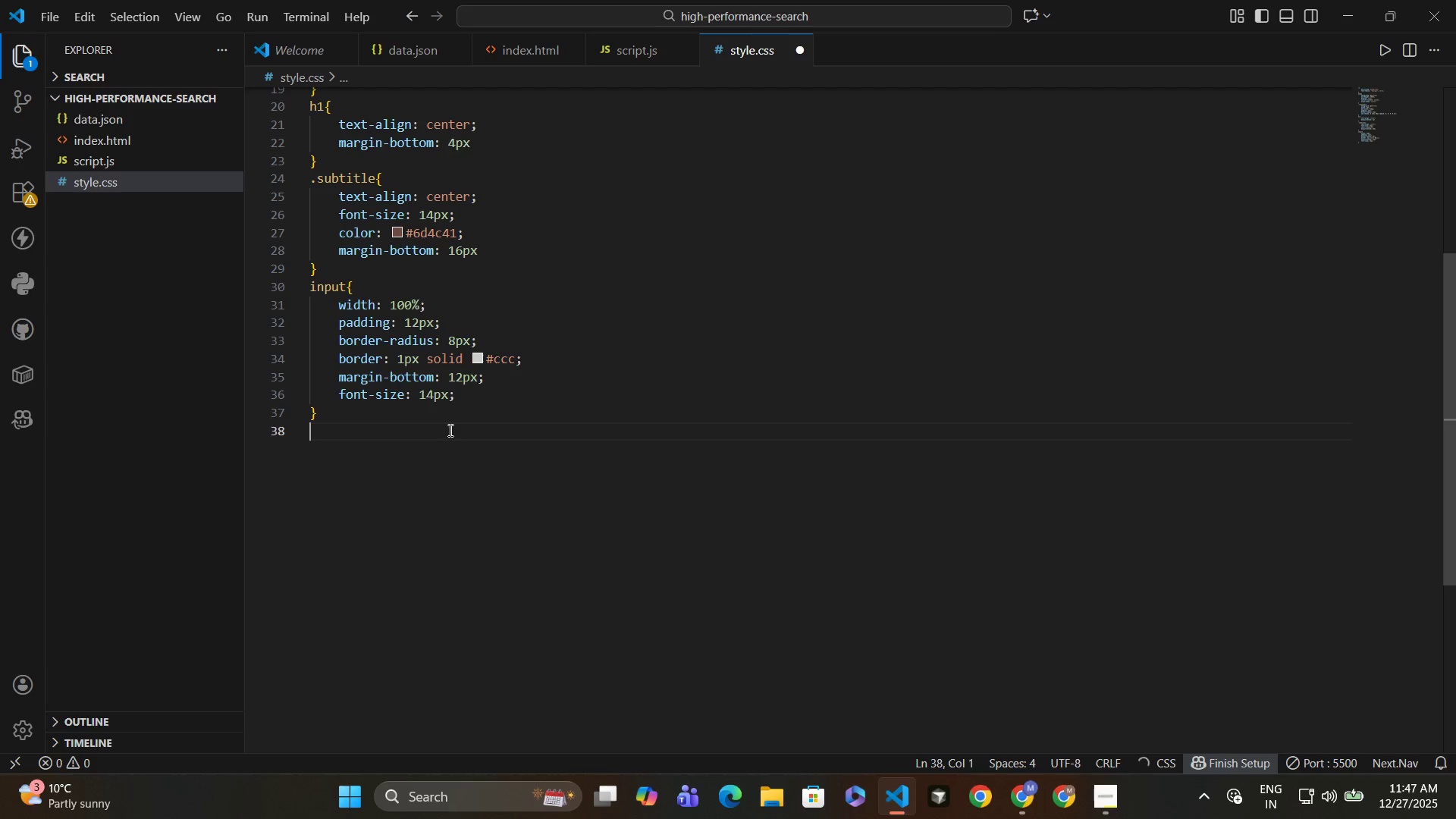 
type(#status{)
 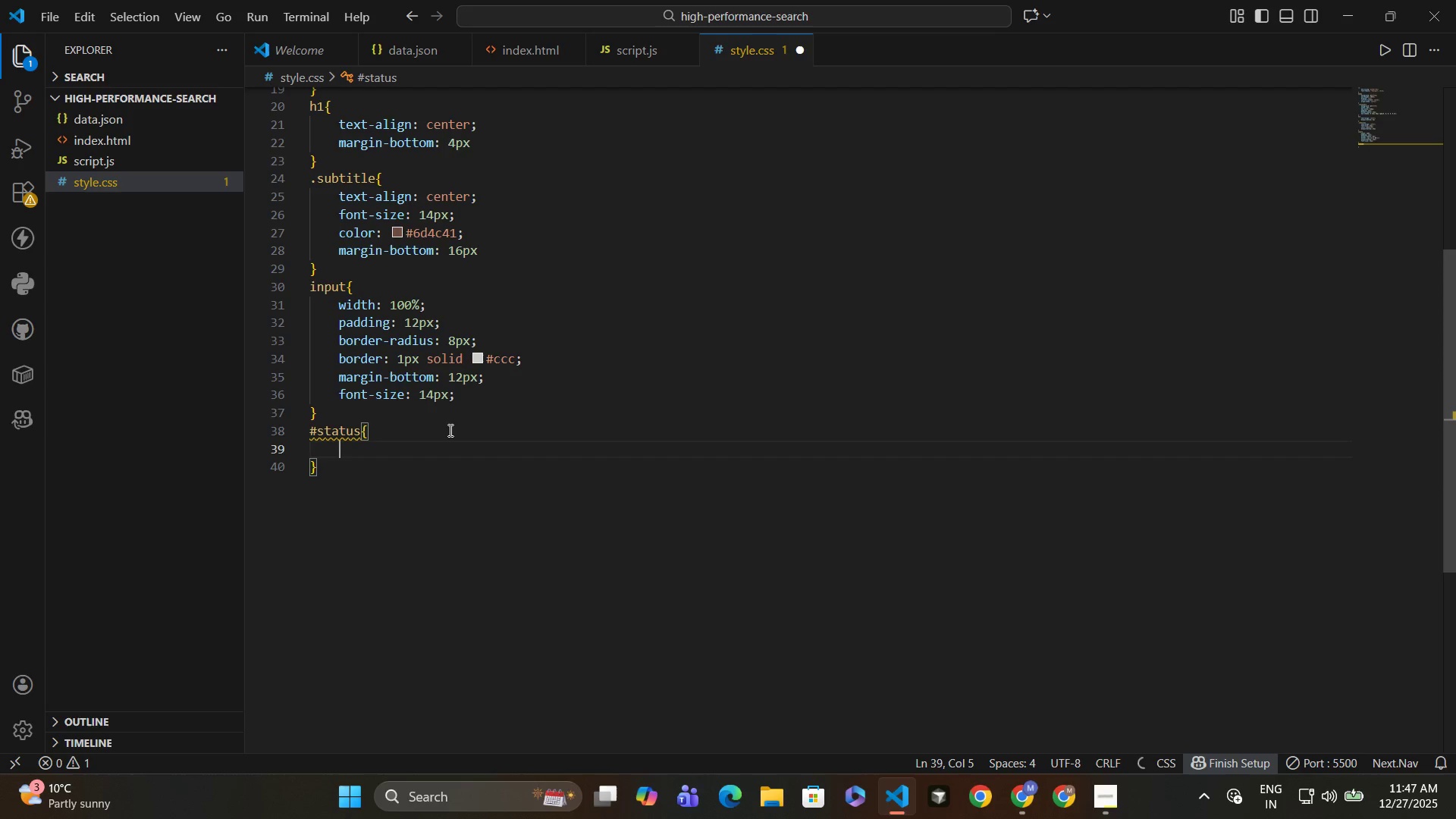 
 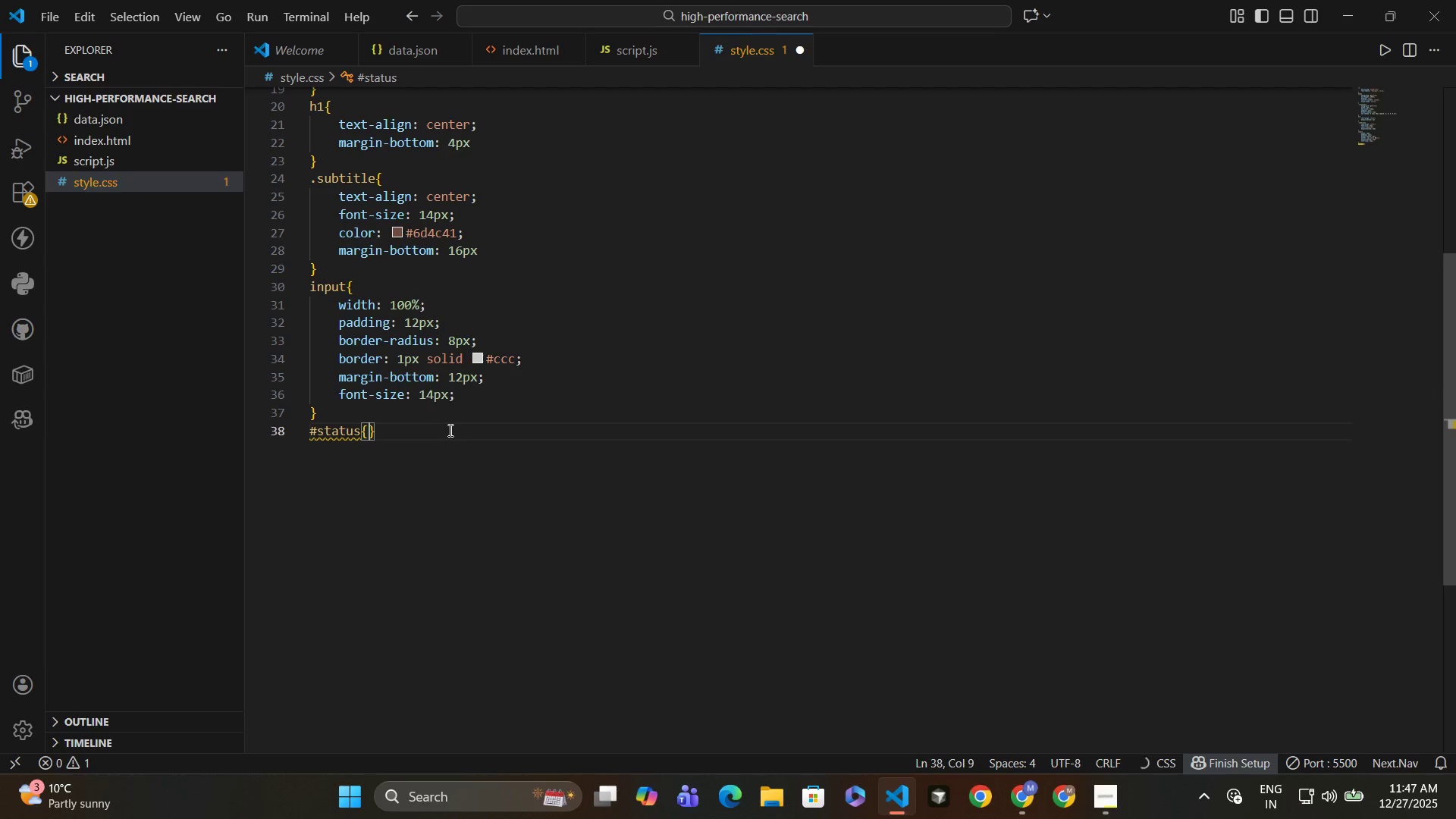 
key(Enter)
 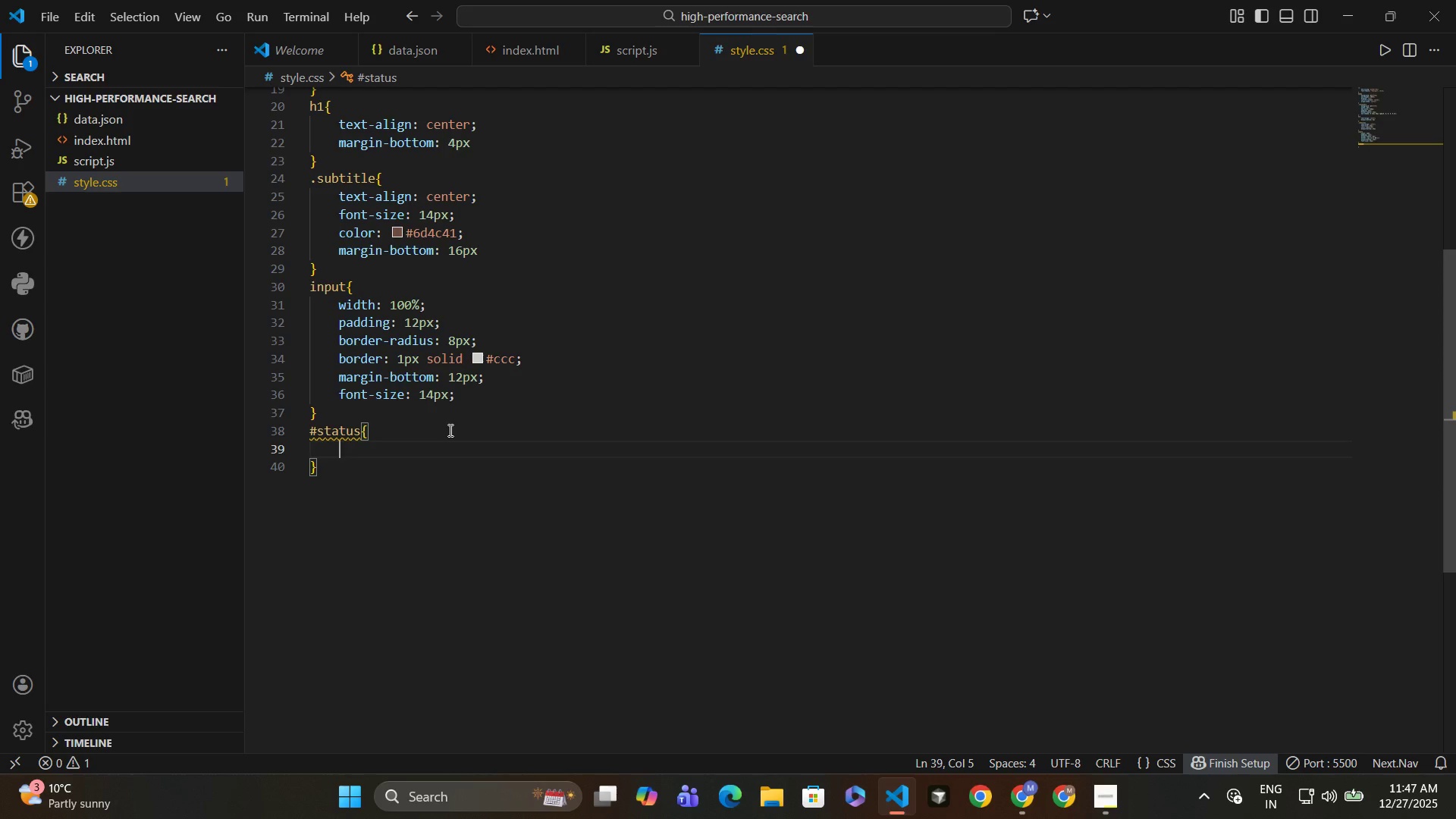 
type(font-size: 13px;)
 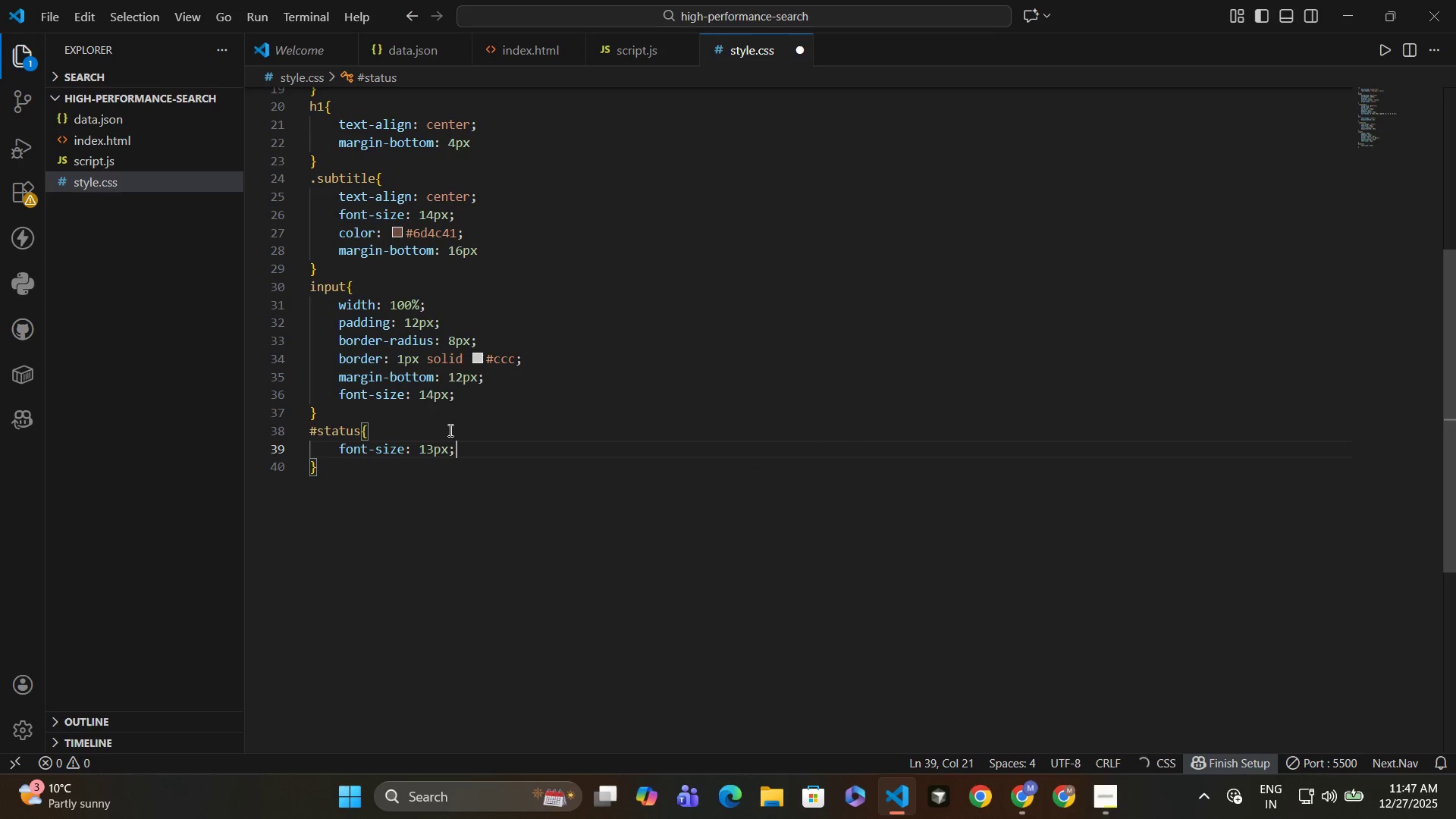 
key(Enter)
 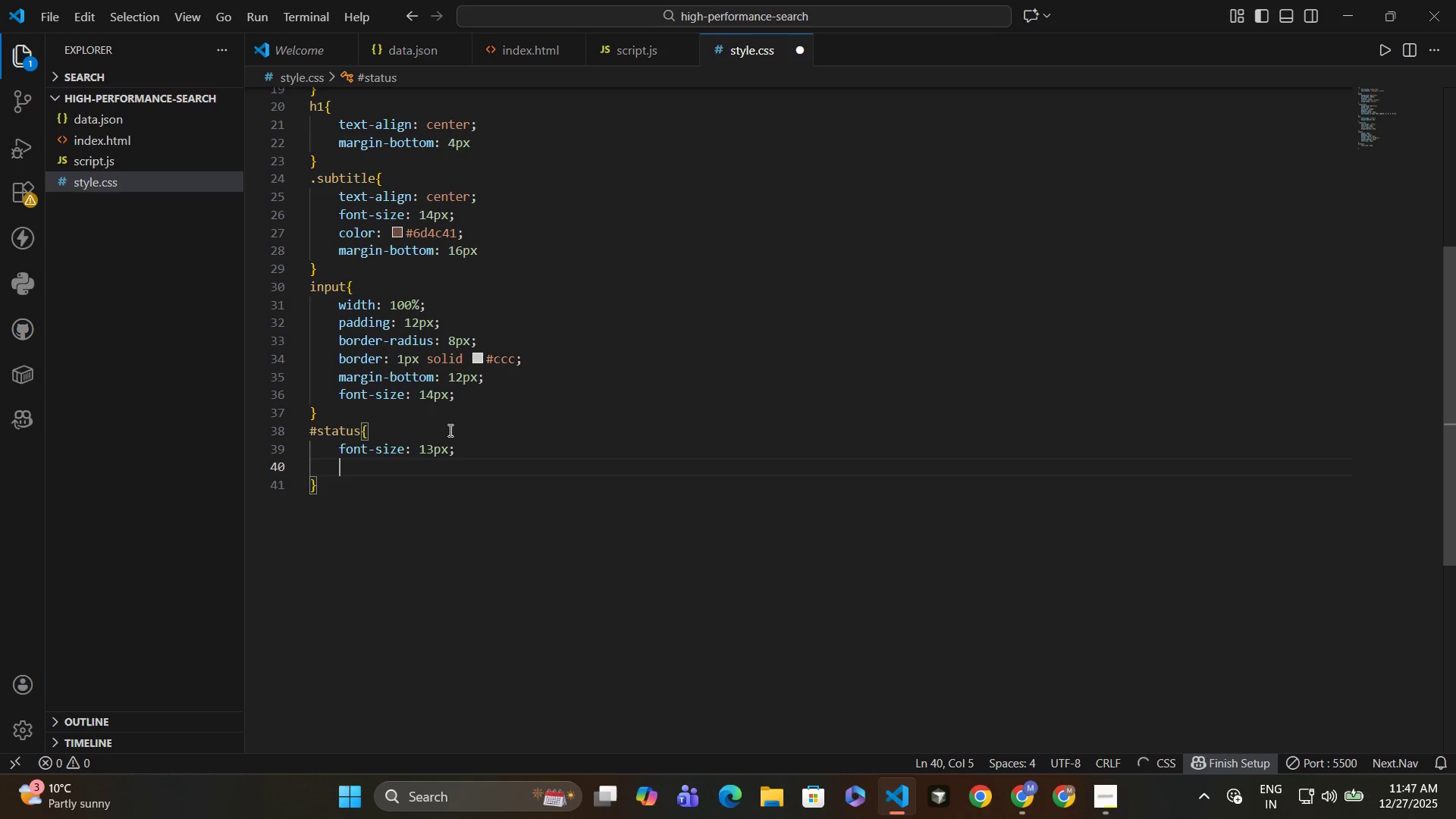 
type(text-align: center:)
key(Backspace)
type(')
key(Backspace)
type(;)
 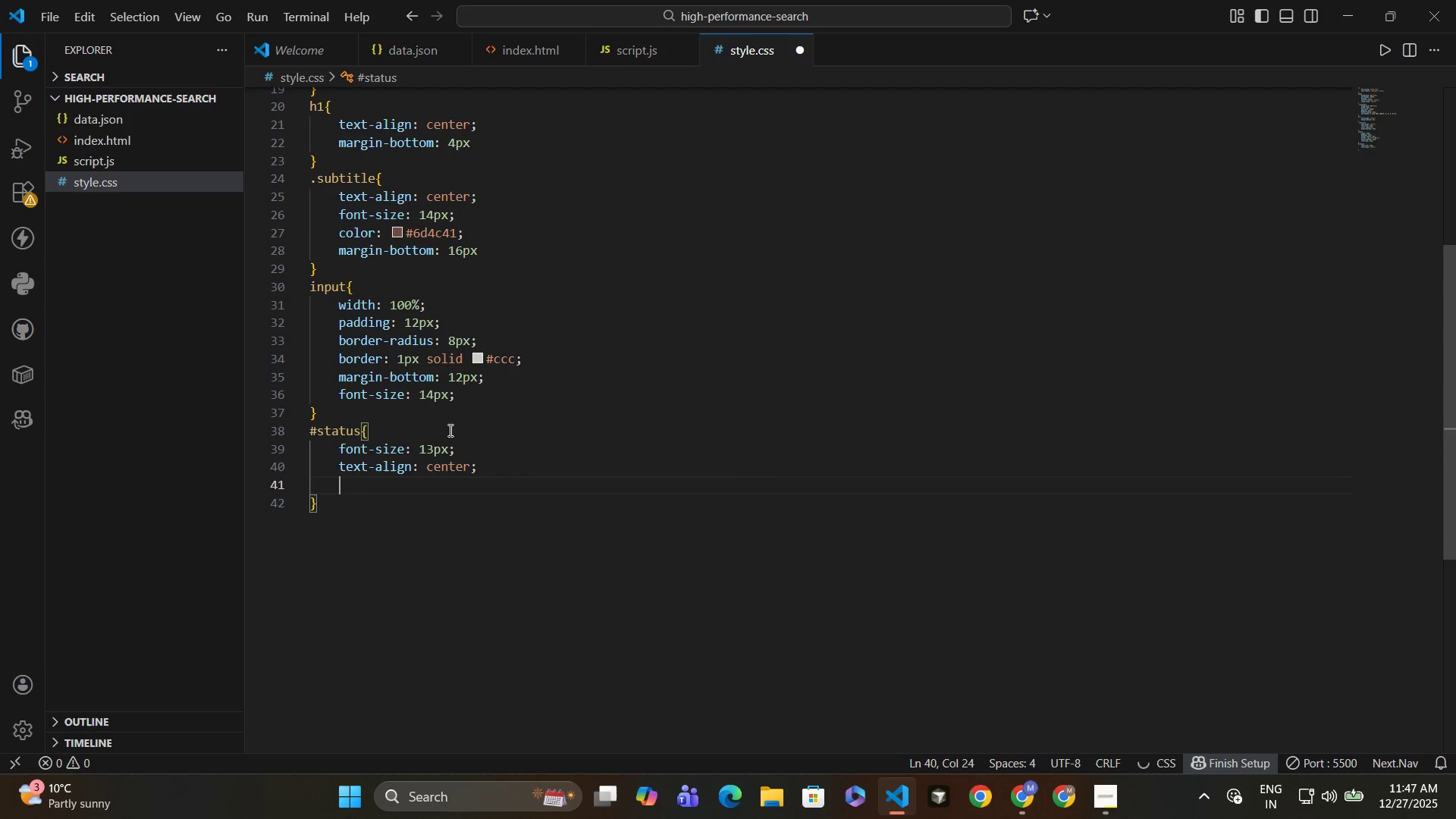 
 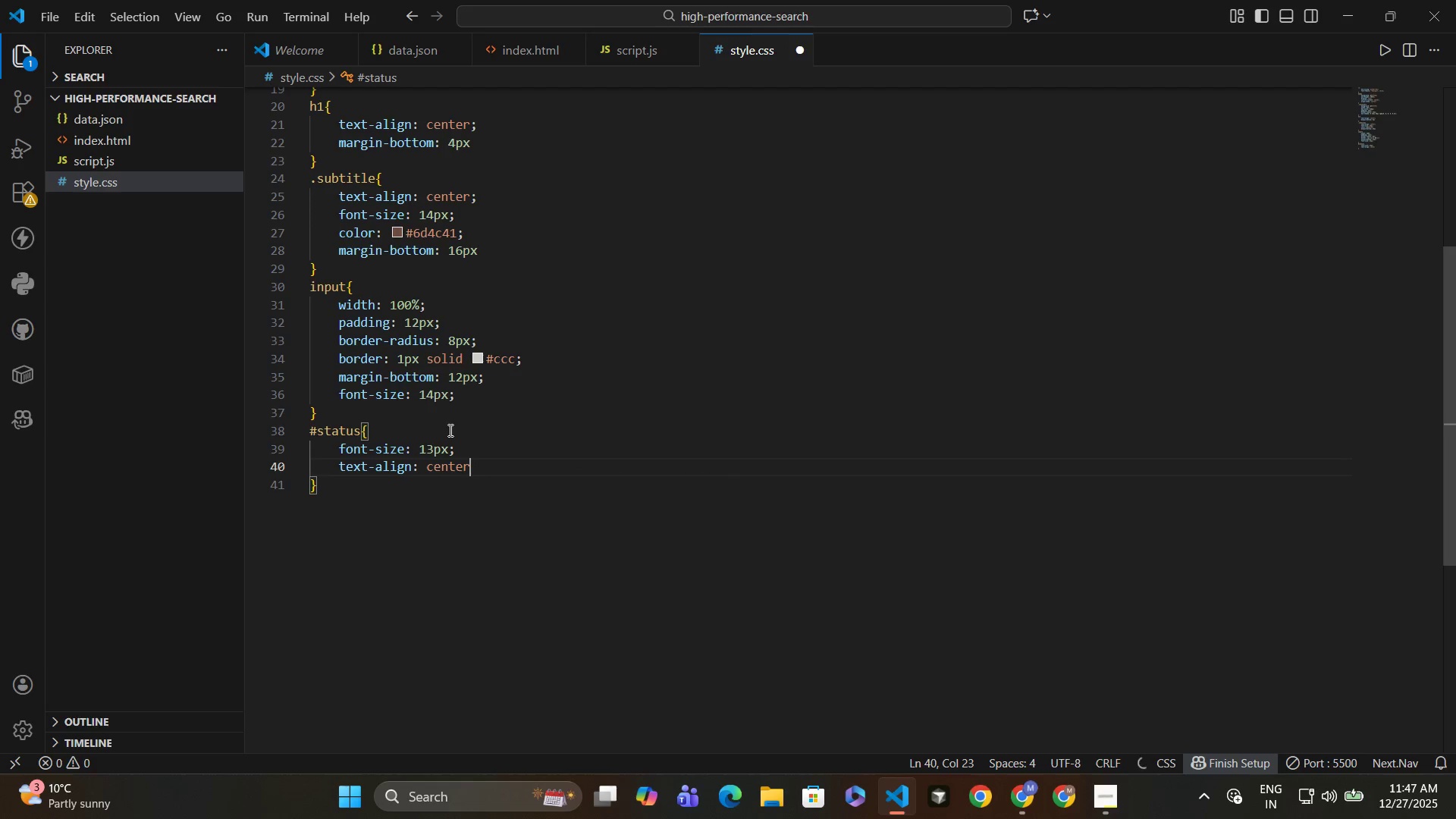 
key(Enter)
 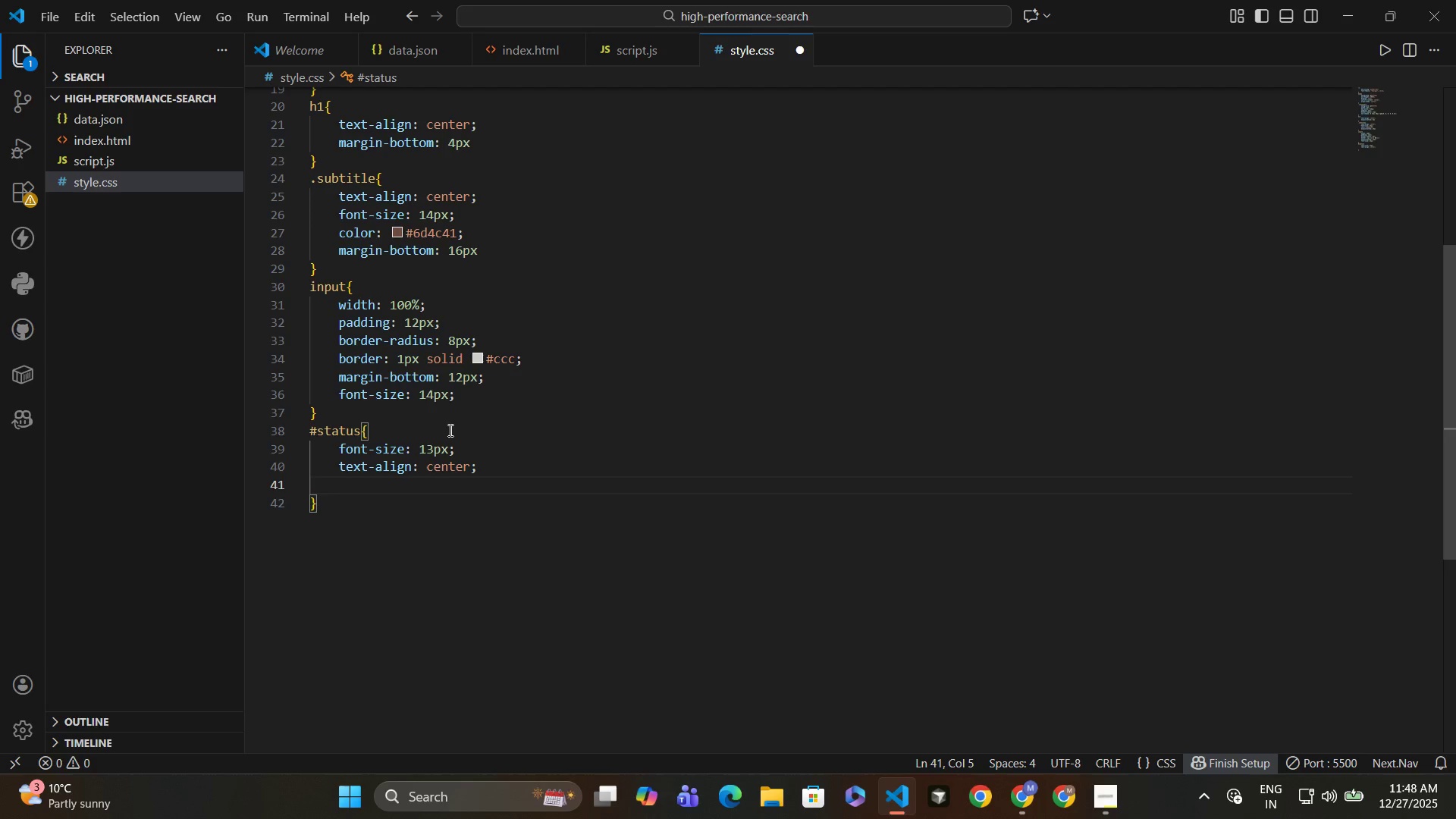 
type(color: #777;)
 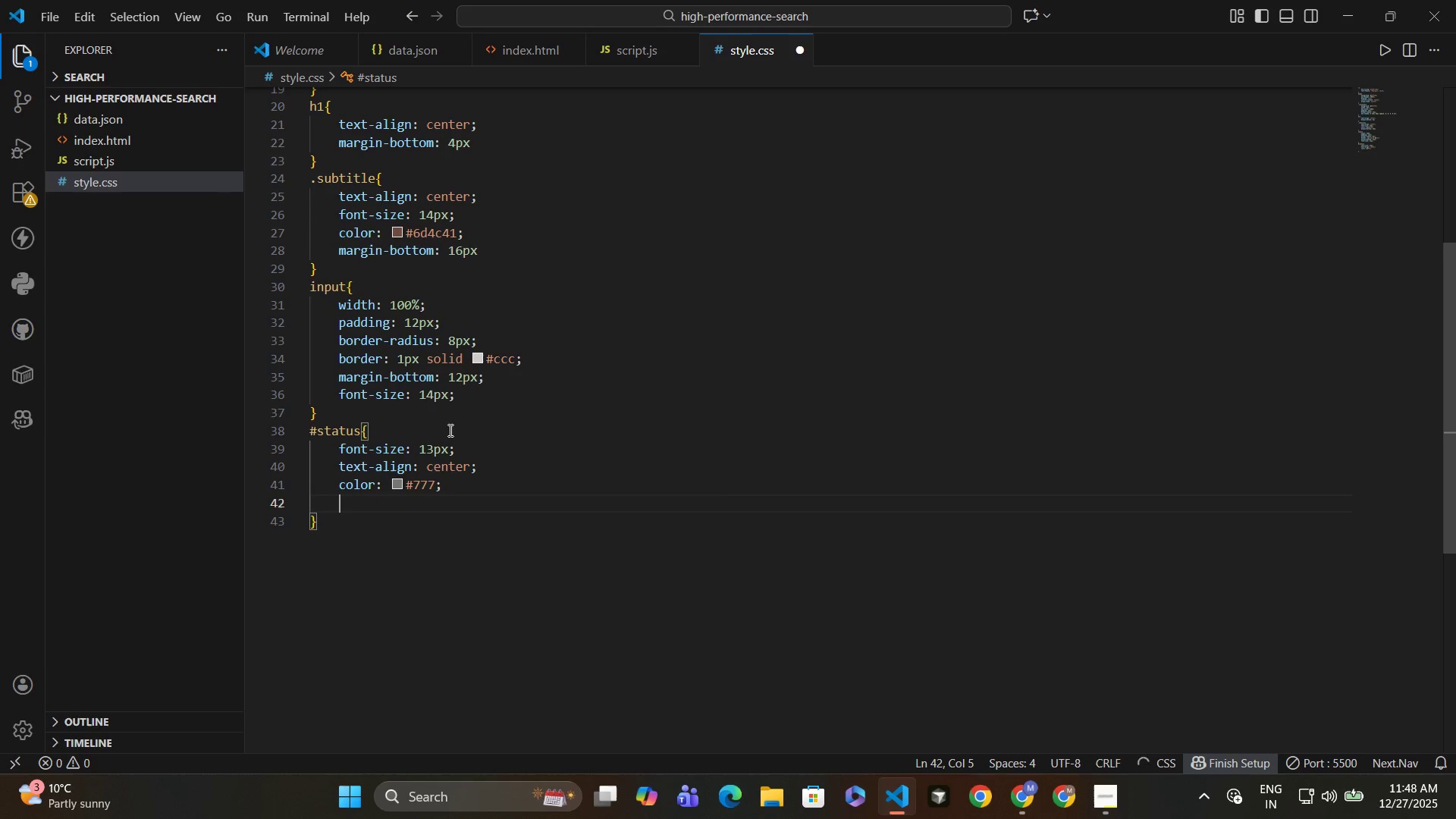 
 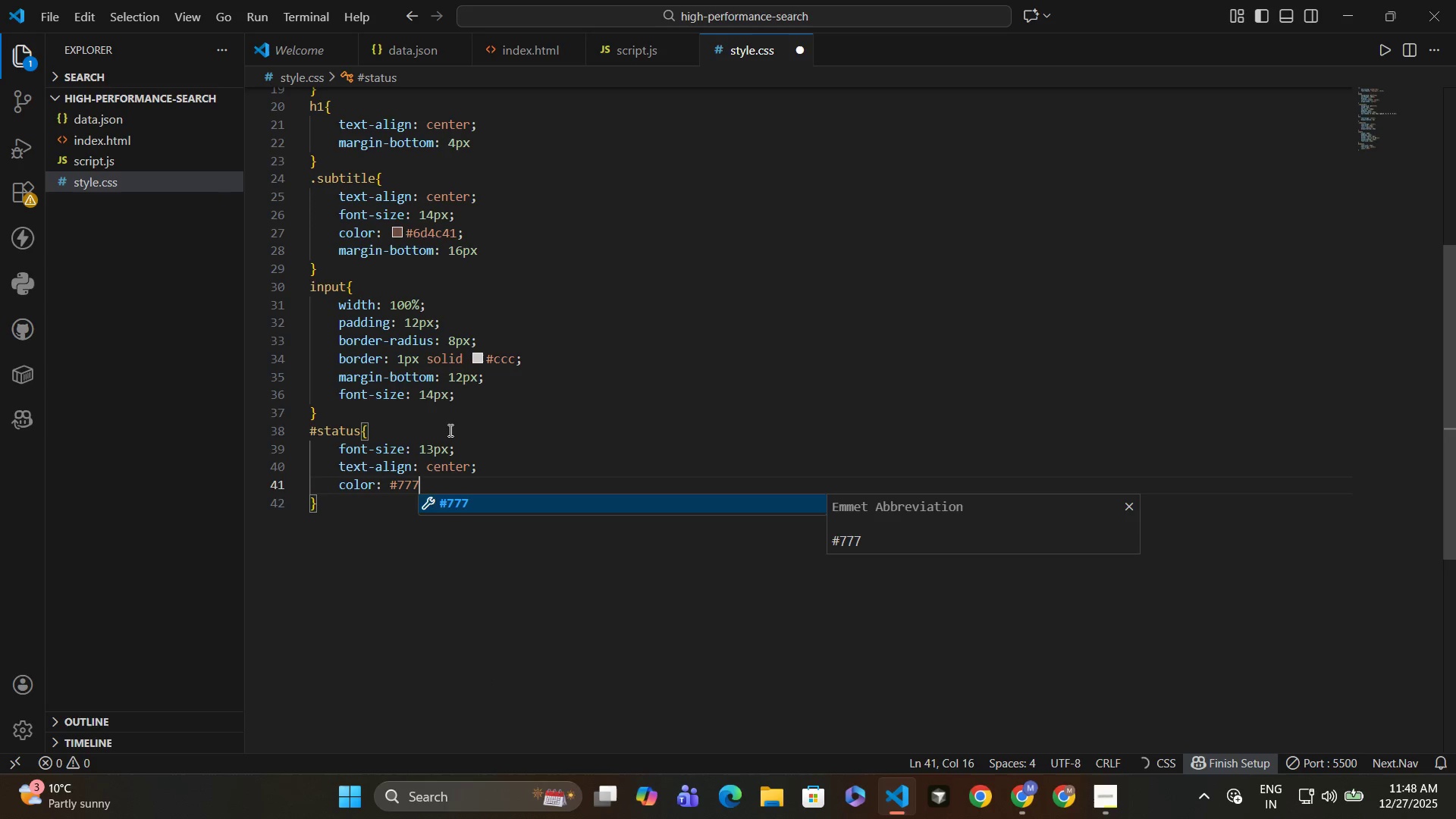 
key(Enter)
 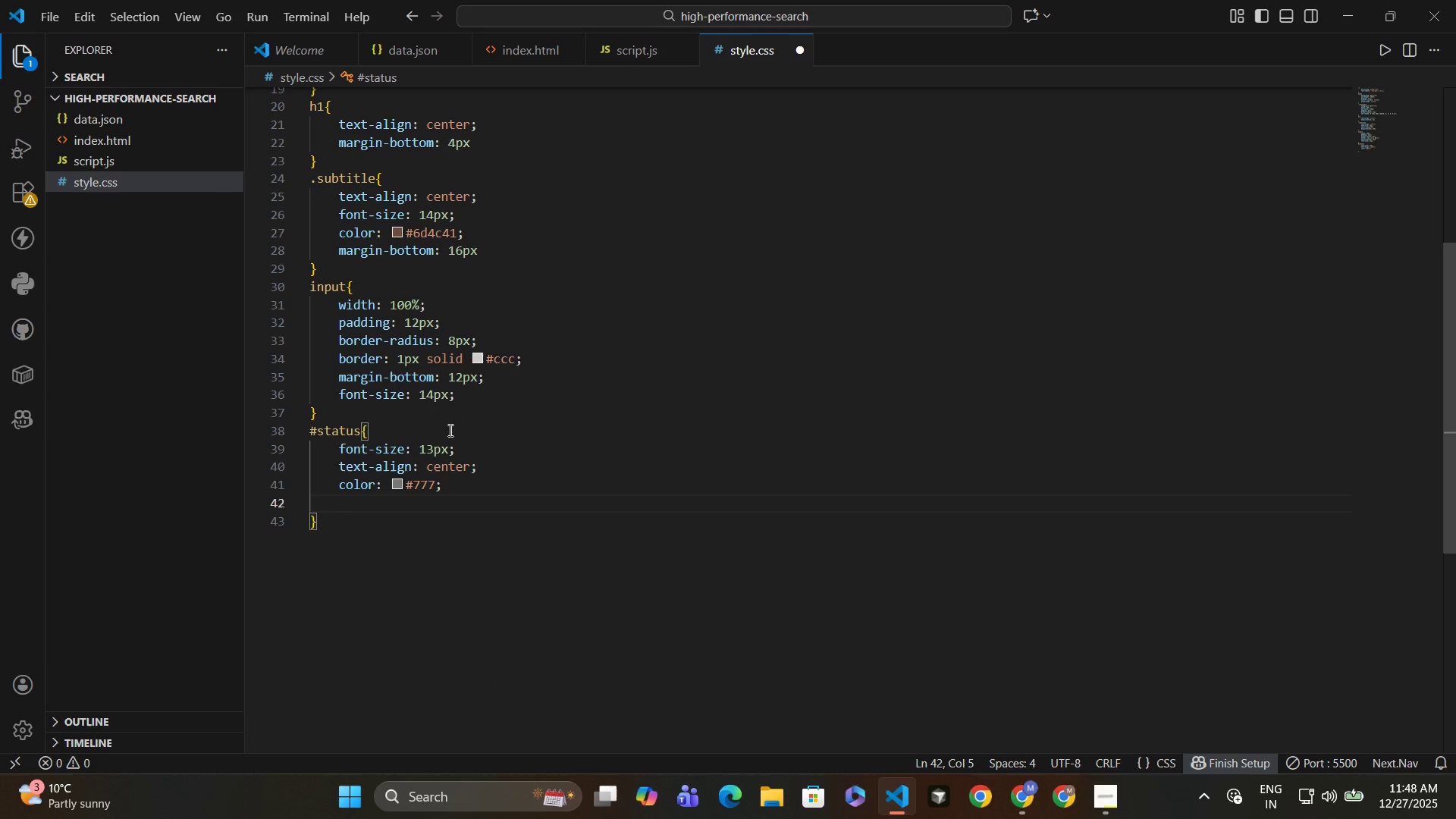 
type(margin-bottom: 10px;)
 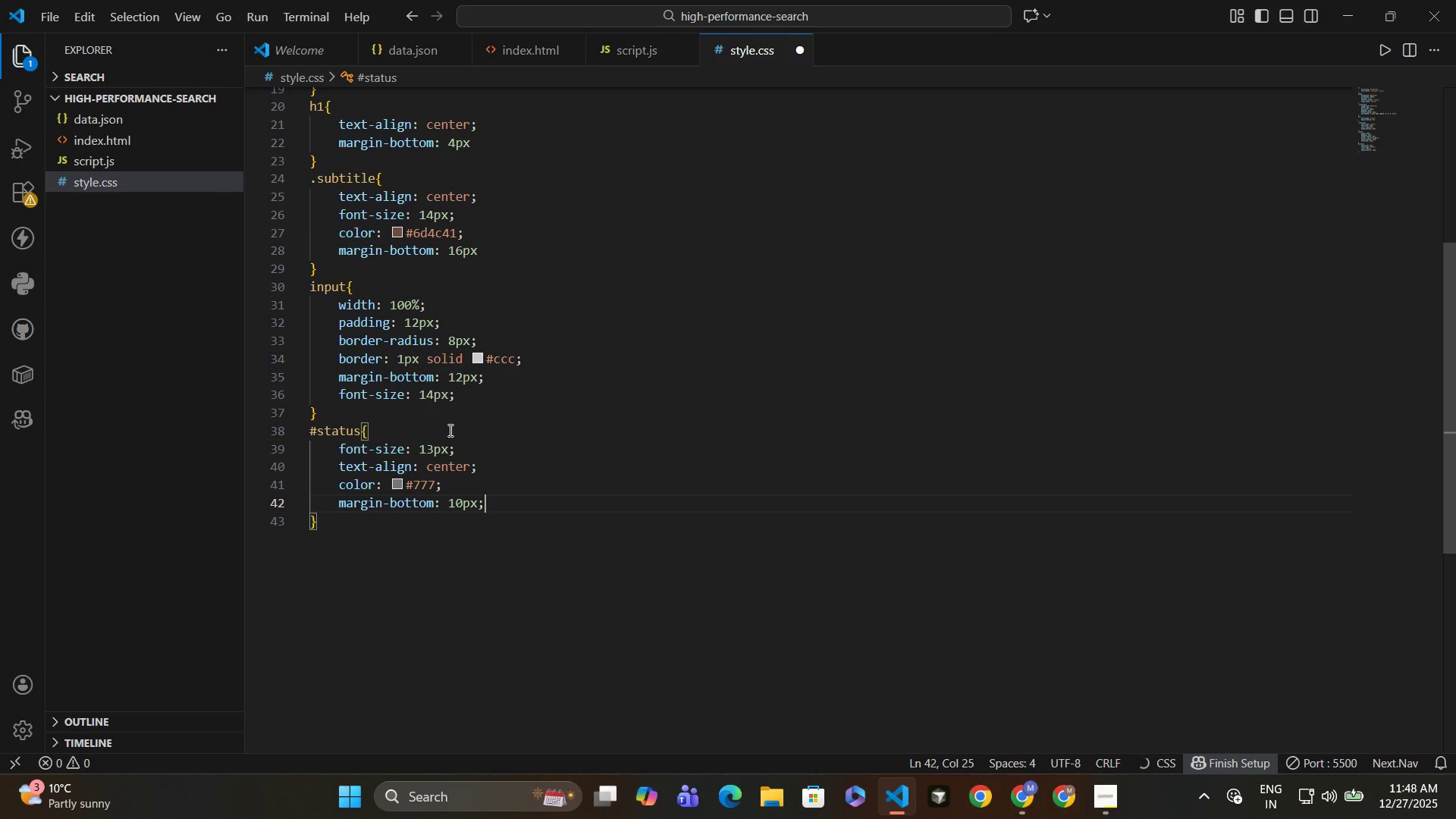 
key(ArrowDown)
 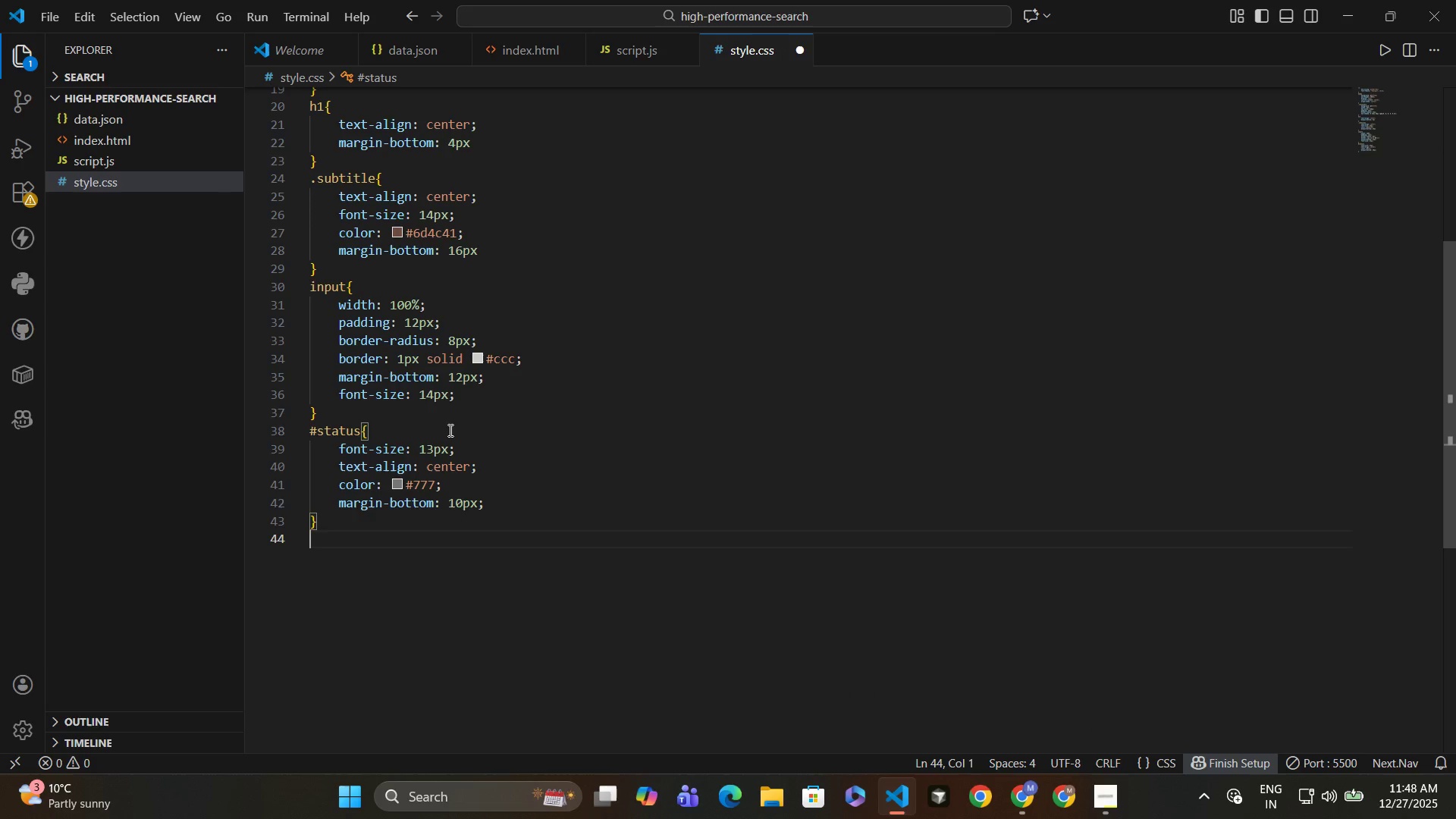 
key(Enter)
 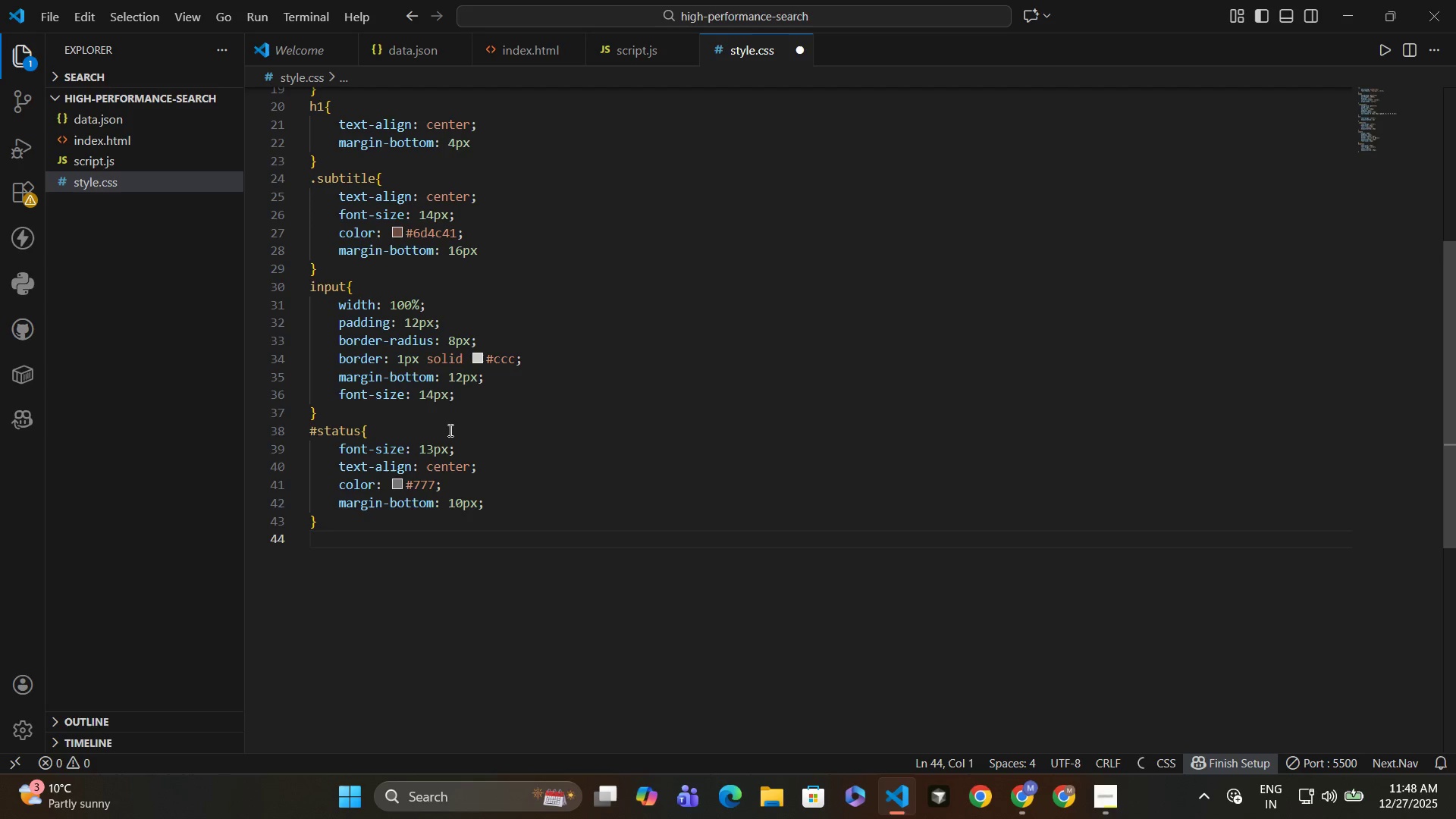 
key(Control+S)
 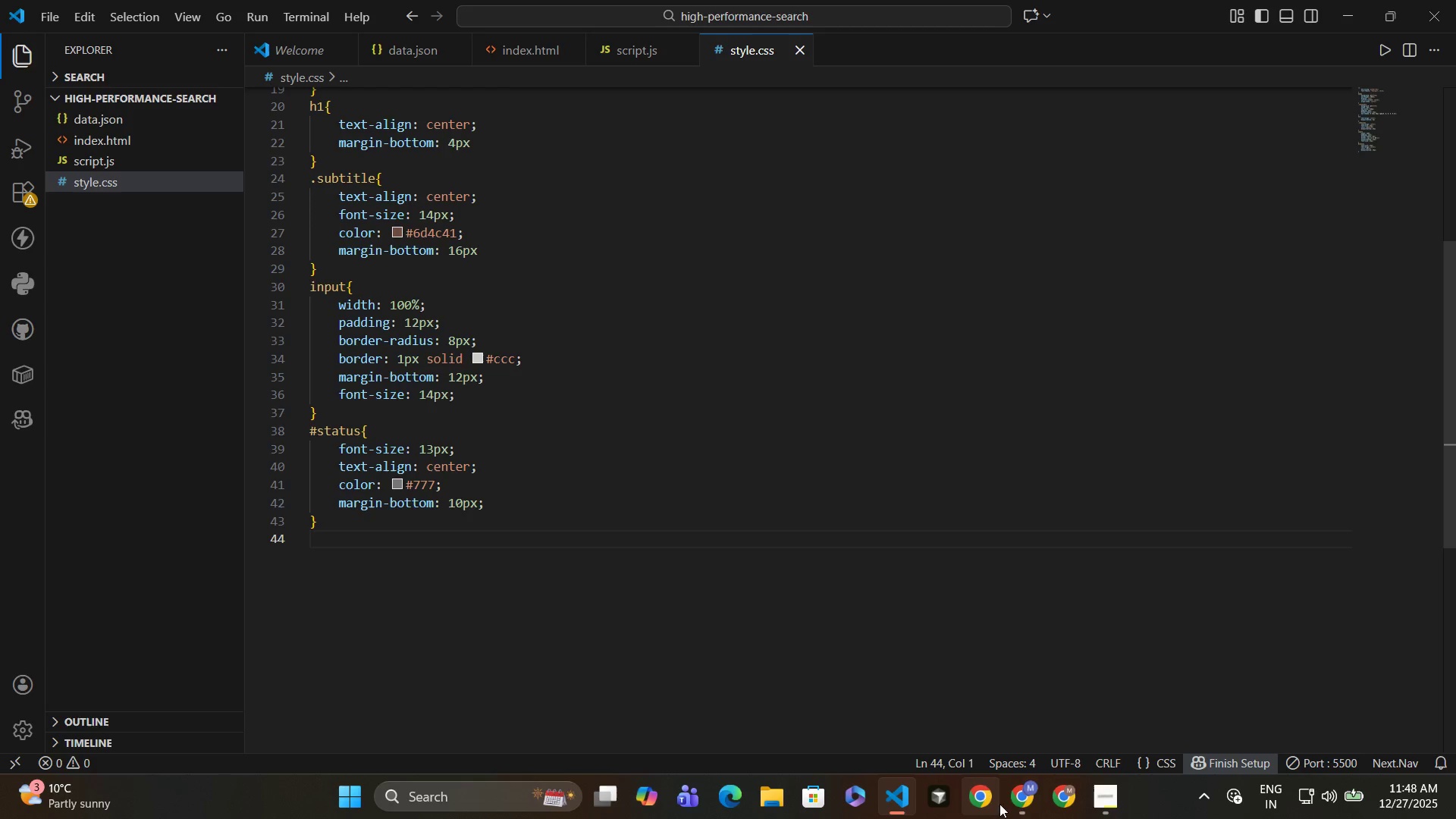 
left_click([1034, 802])
 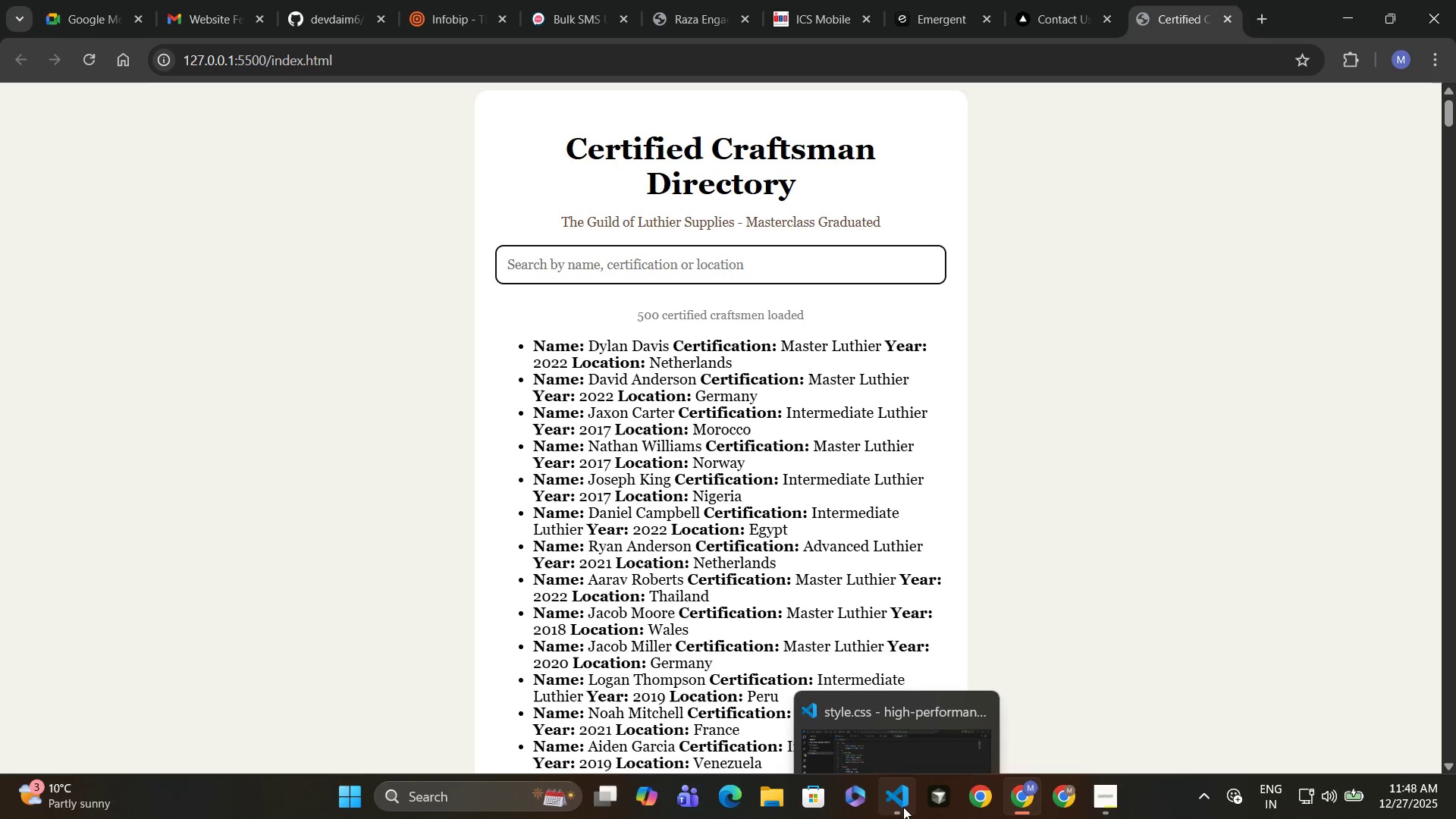 
left_click([903, 807])
 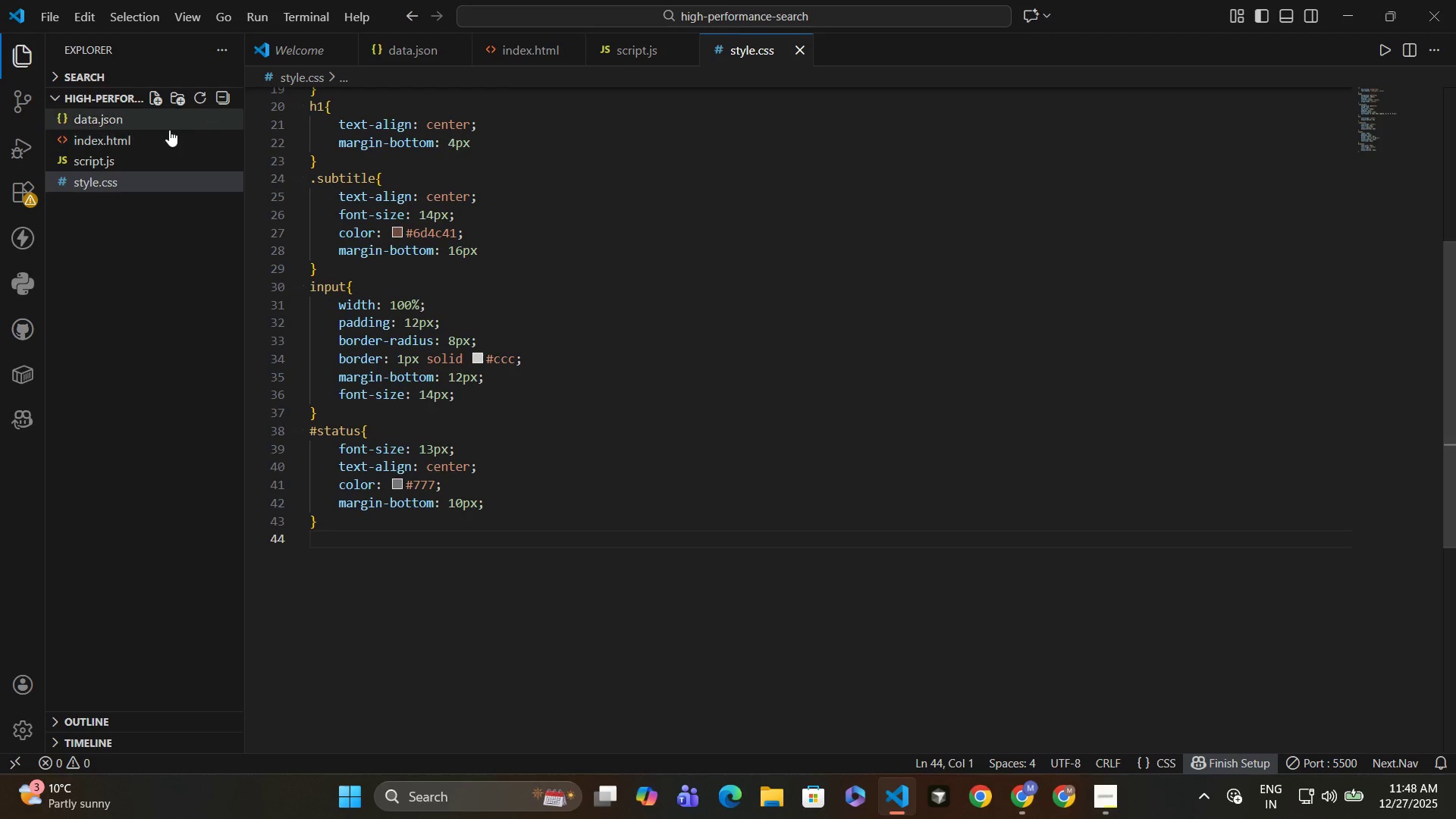 
left_click([150, 140])
 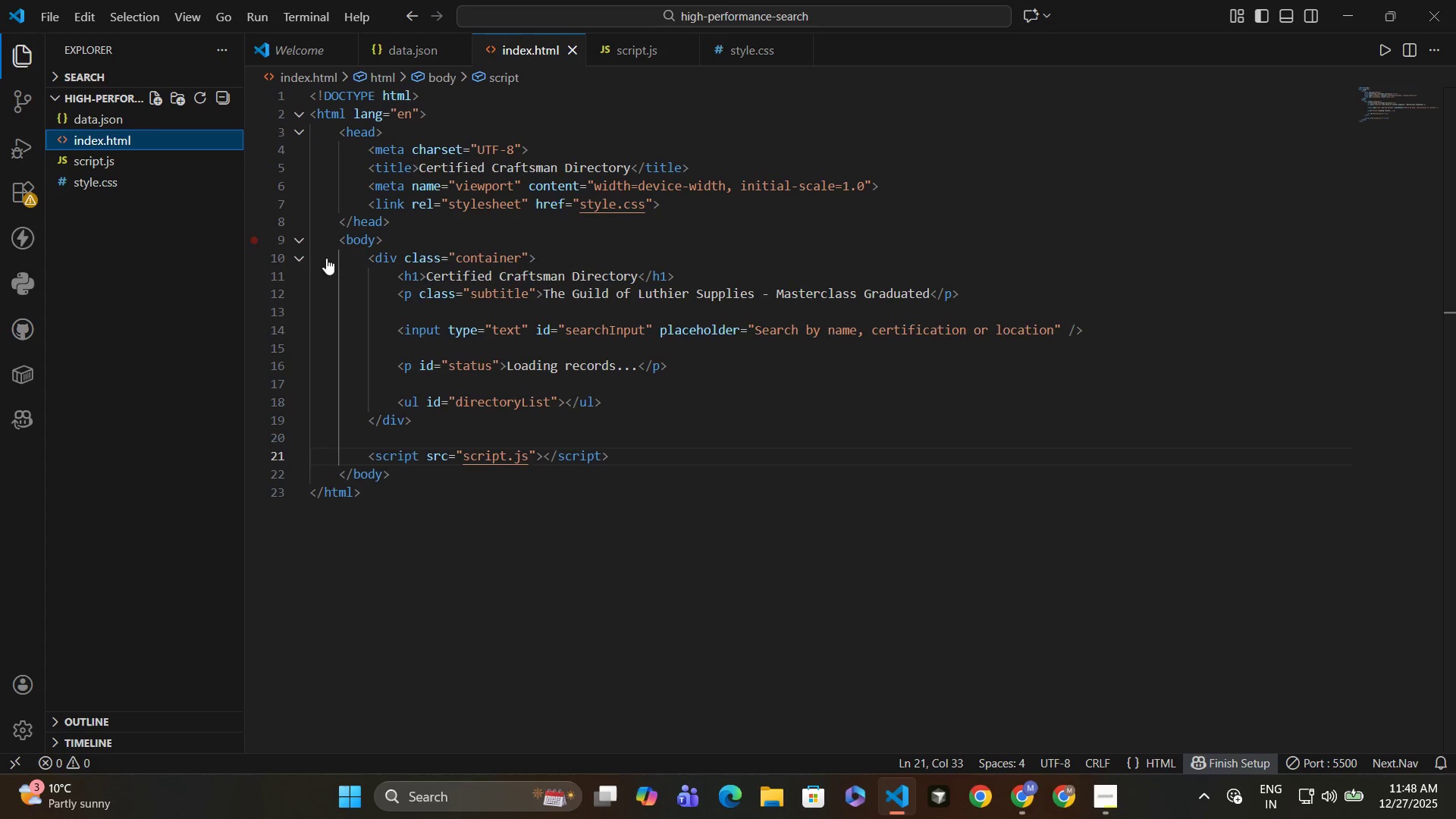 
mouse_move([436, 297])
 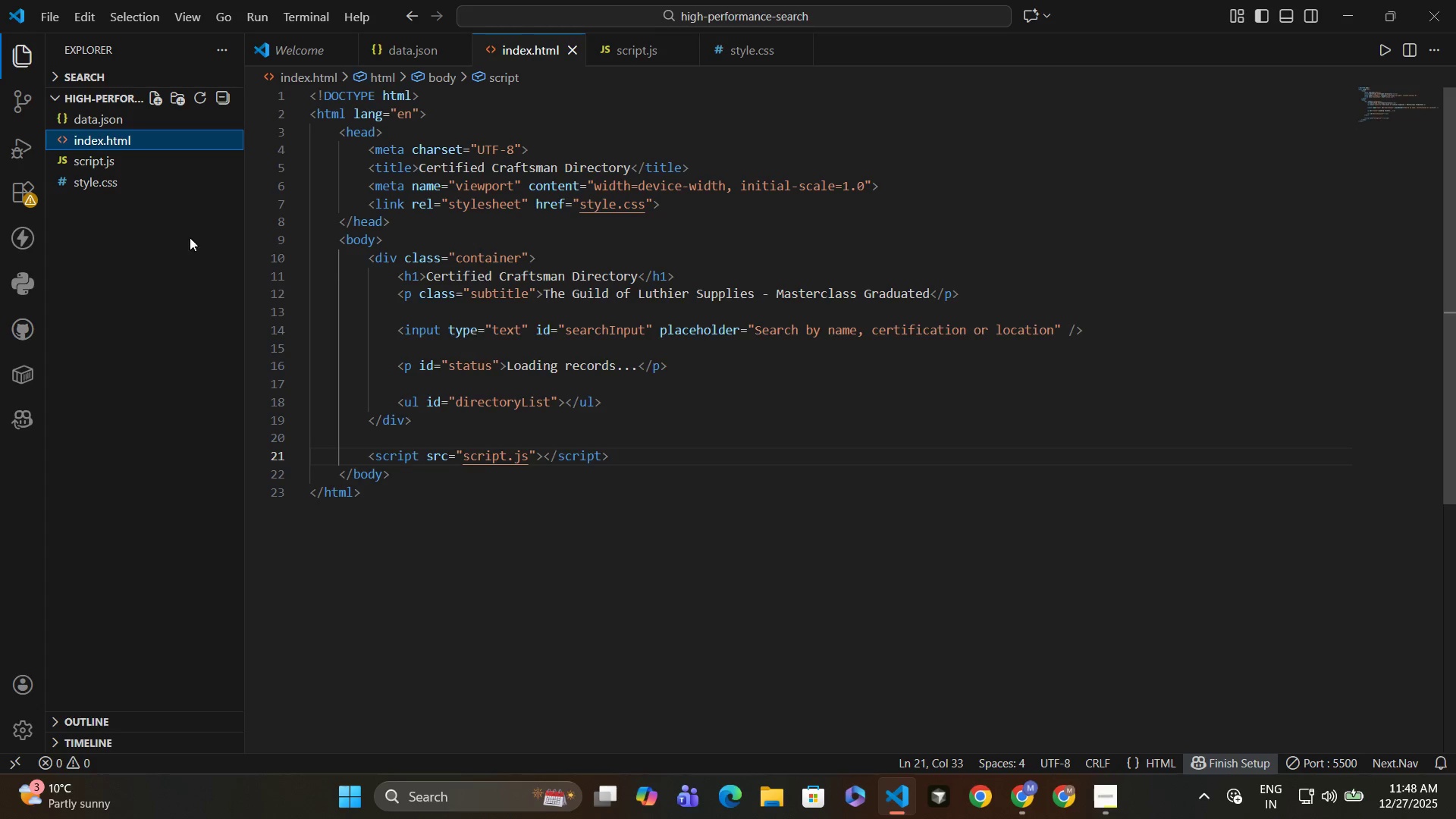 
wait(5.34)
 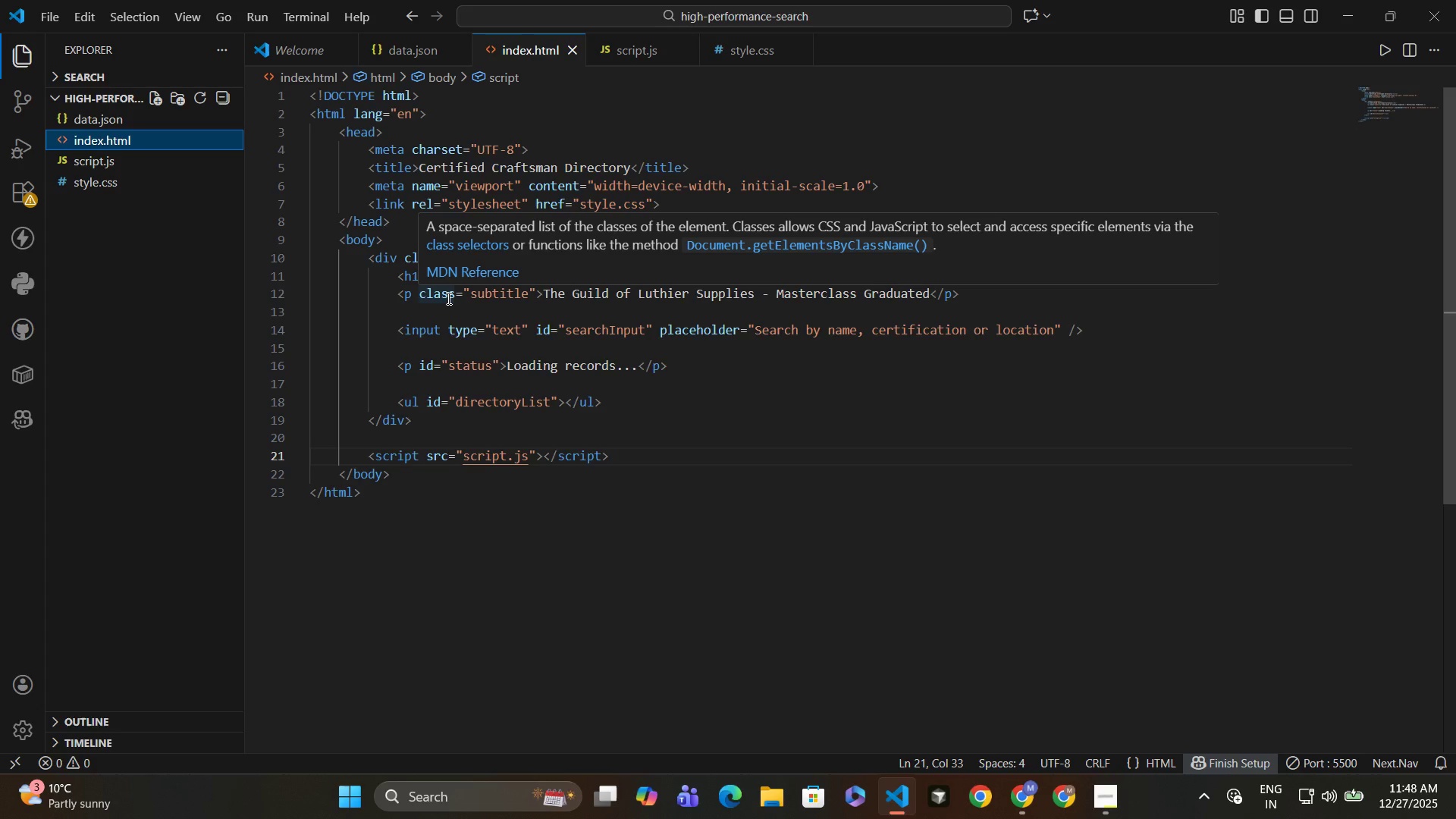 
left_click([119, 160])
 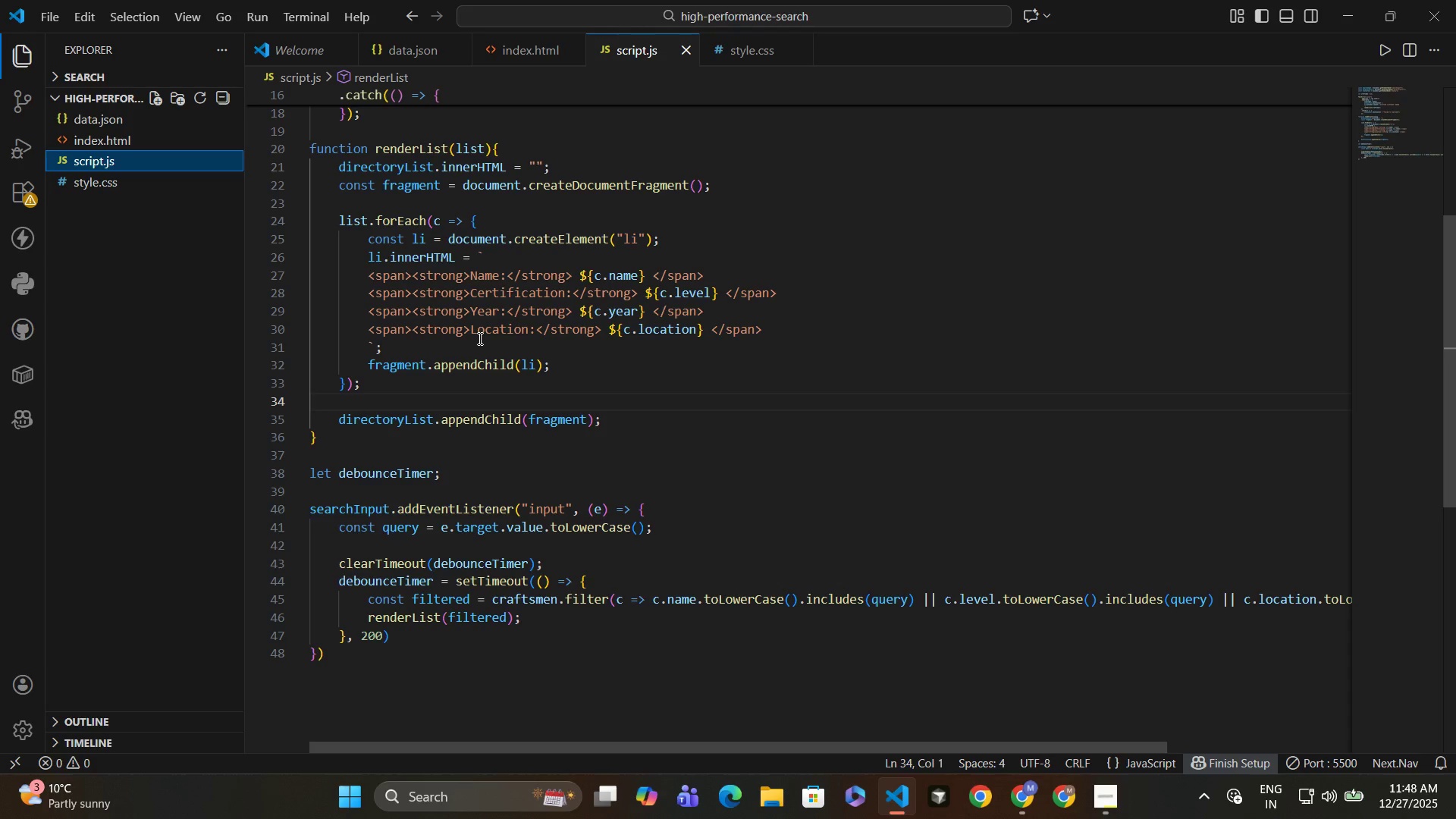 
scroll: coordinate [491, 328], scroll_direction: up, amount: 5.0
 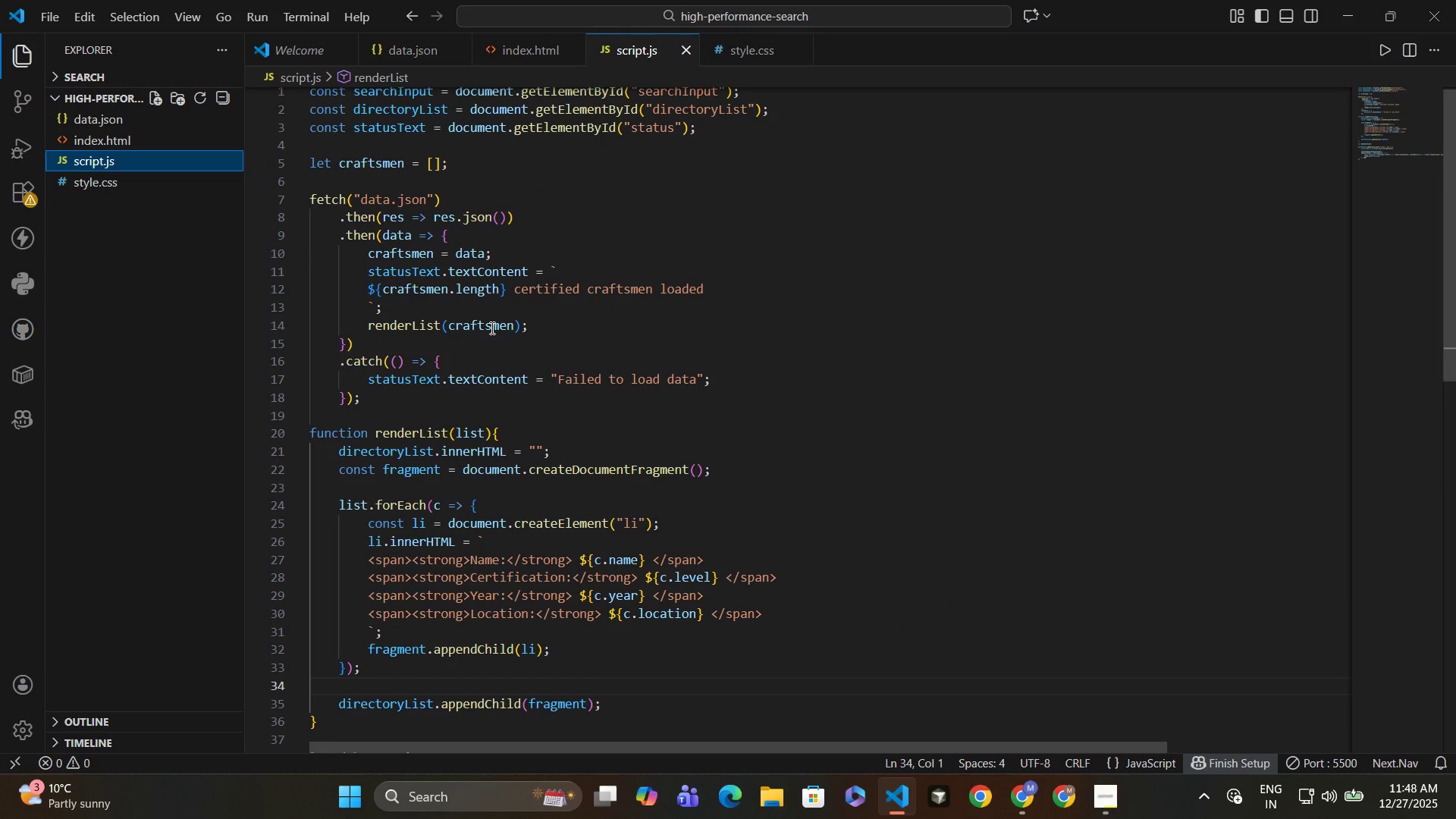 
scroll: coordinate [491, 328], scroll_direction: down, amount: 2.0
 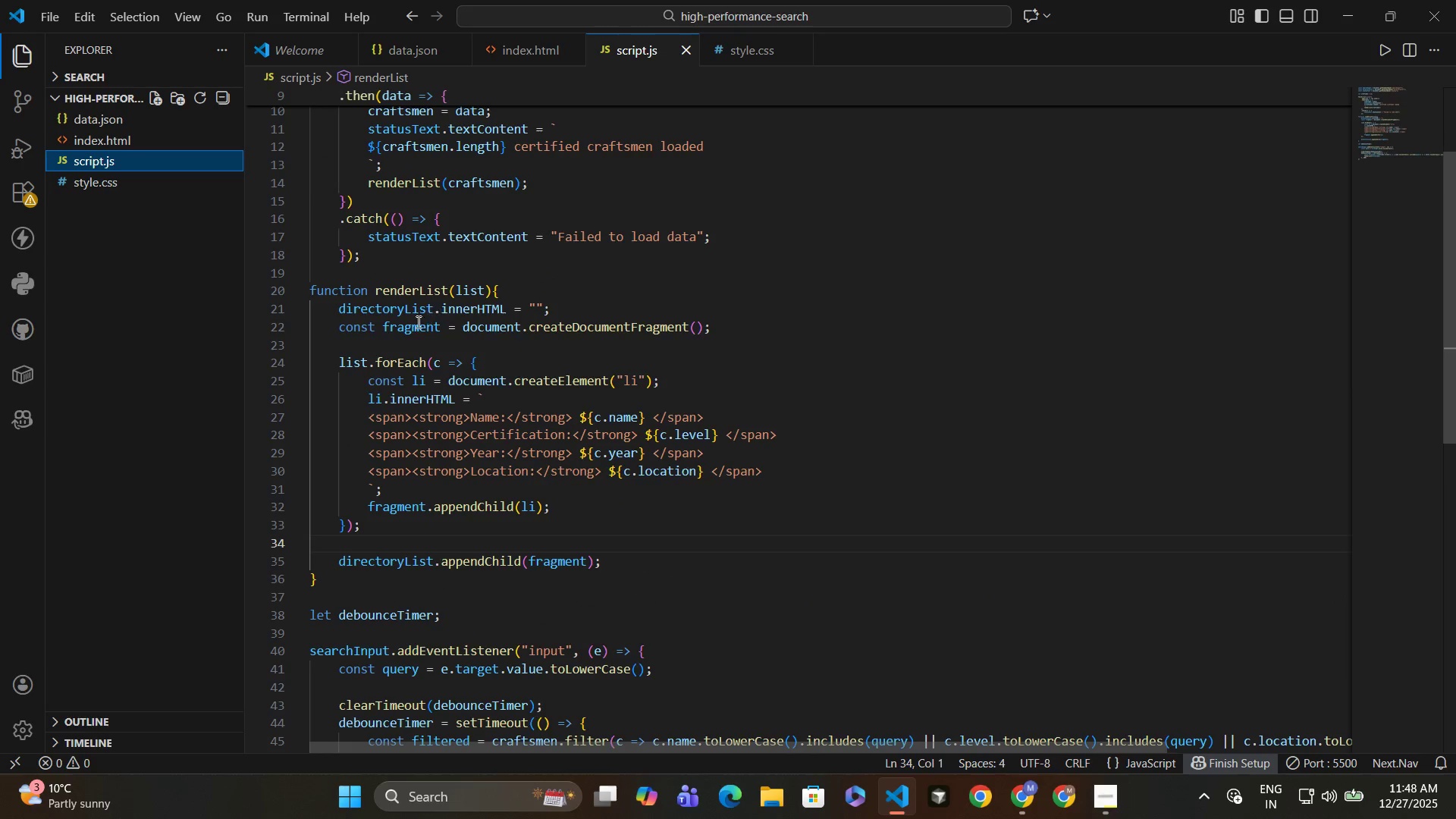 
scroll: coordinate [489, 309], scroll_direction: up, amount: 6.0
 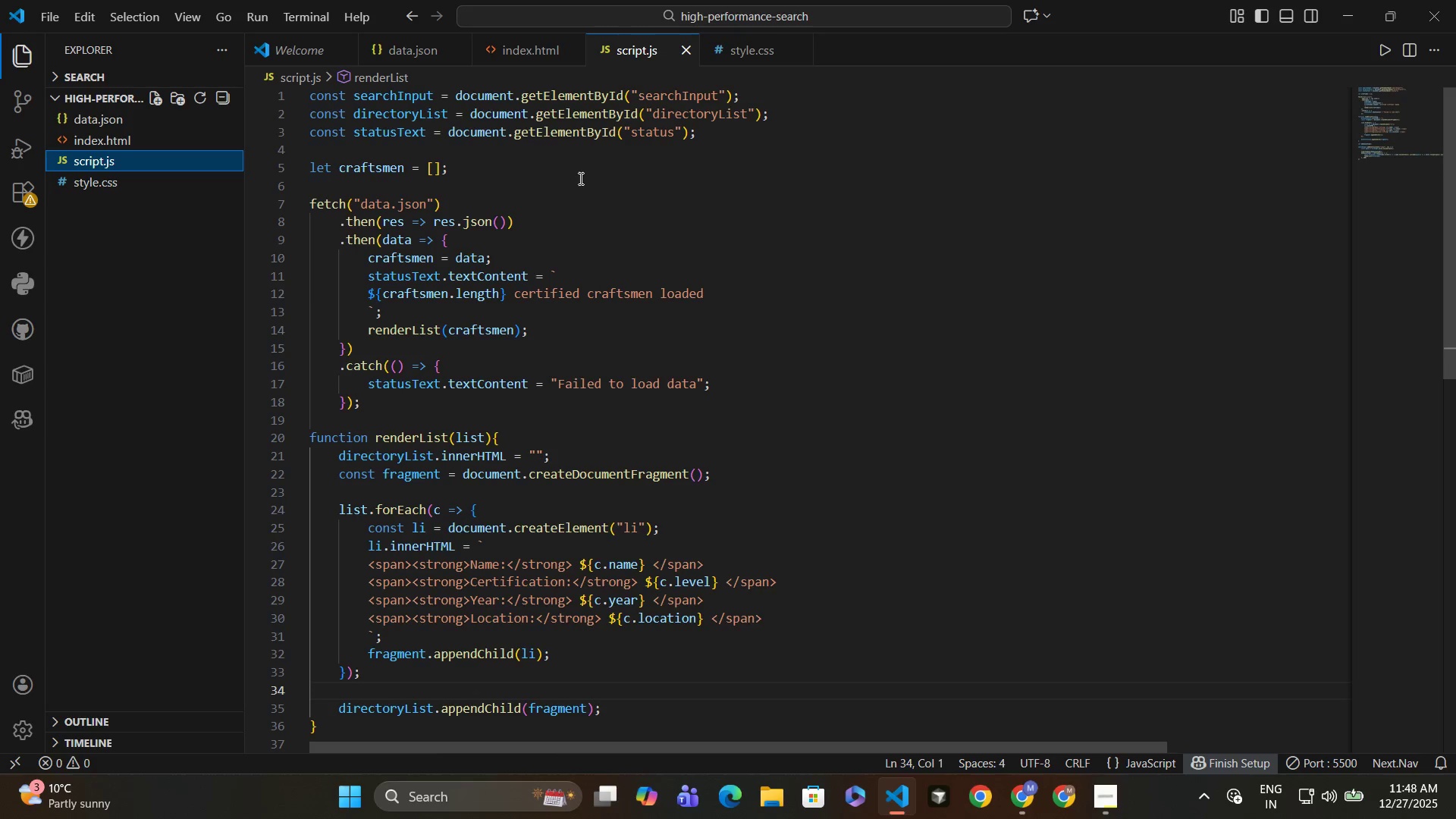 
scroll: coordinate [405, 380], scroll_direction: down, amount: 3.0
 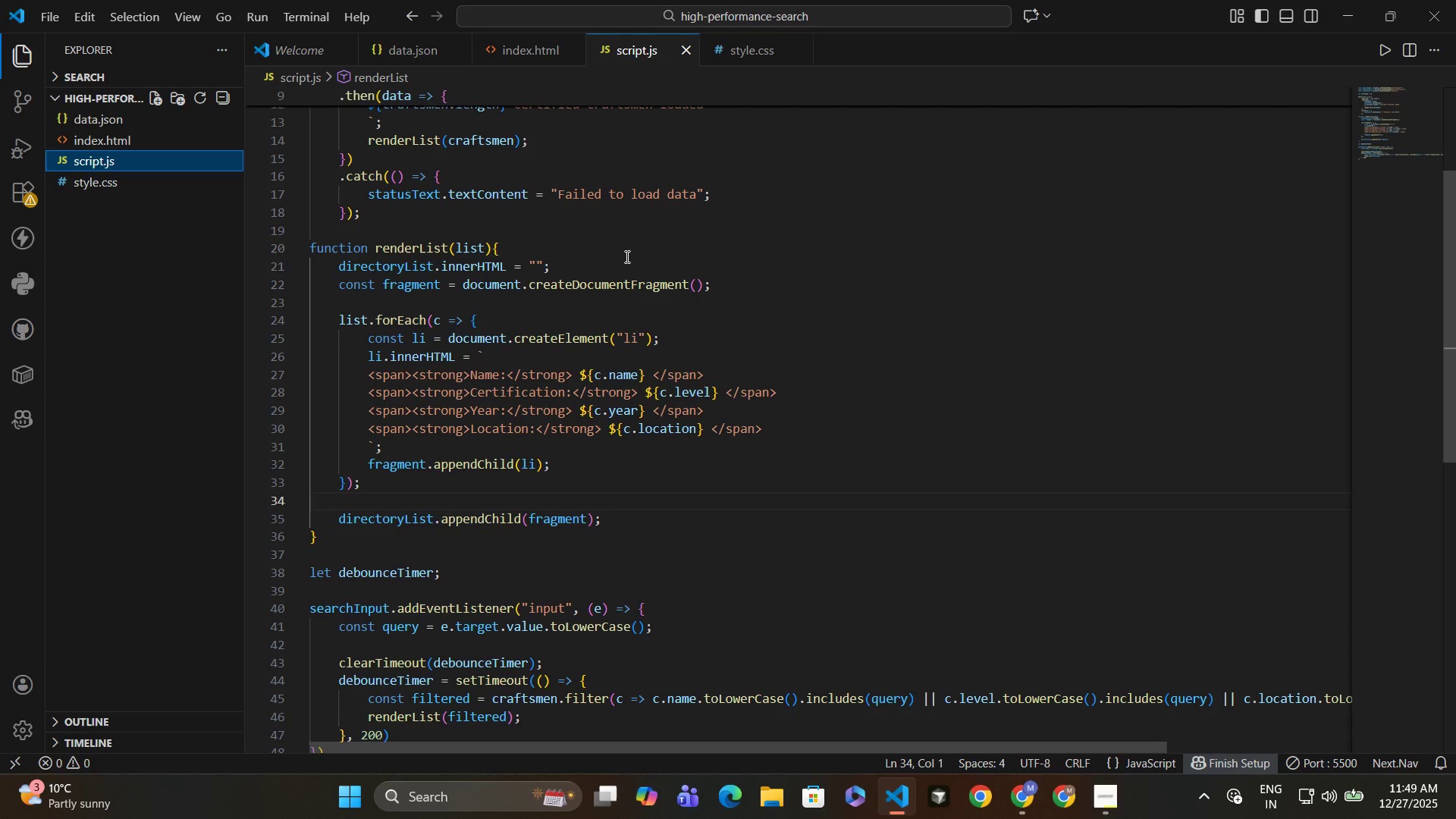 
wait(19.25)
 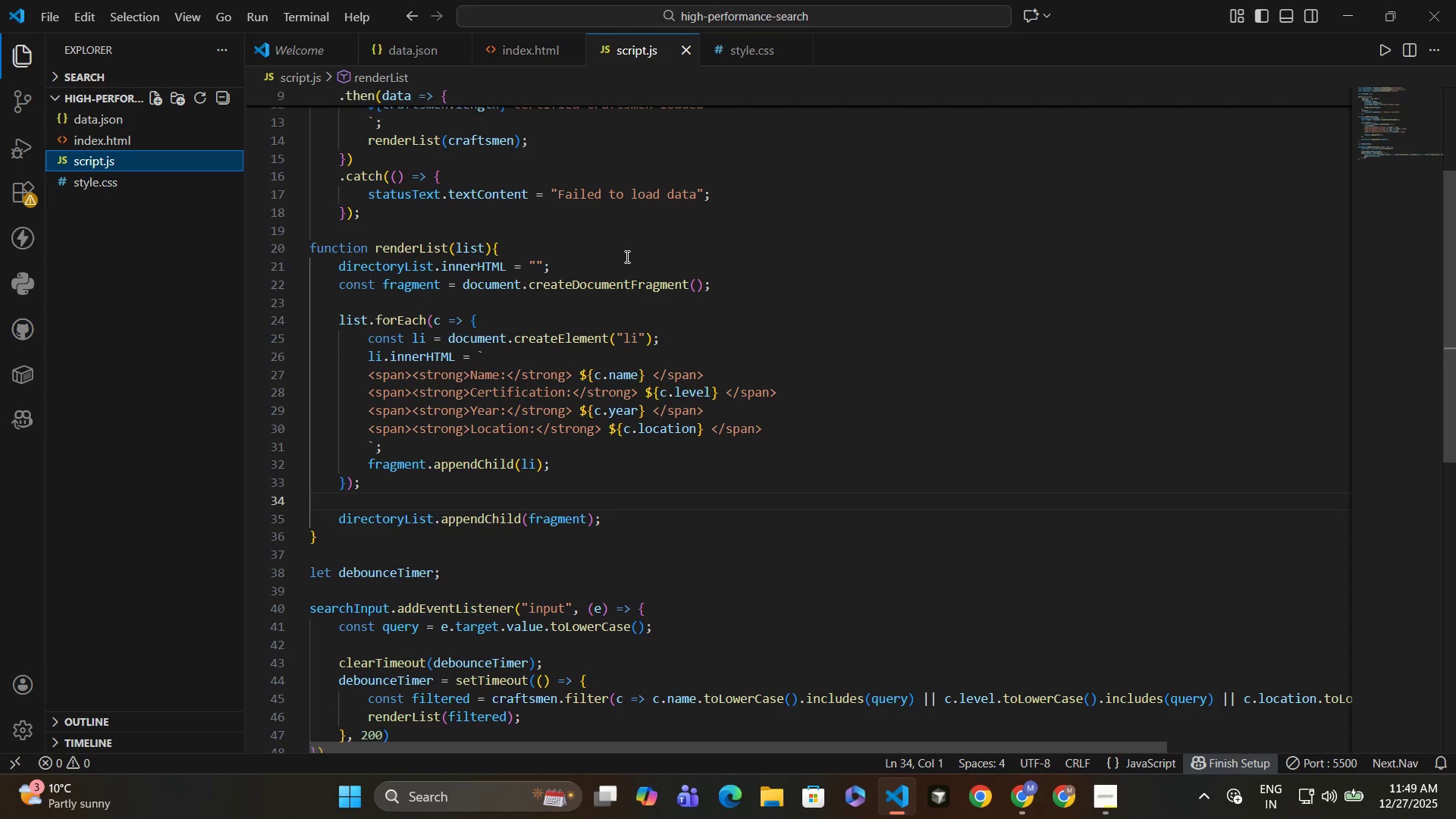 
left_click([140, 176])
 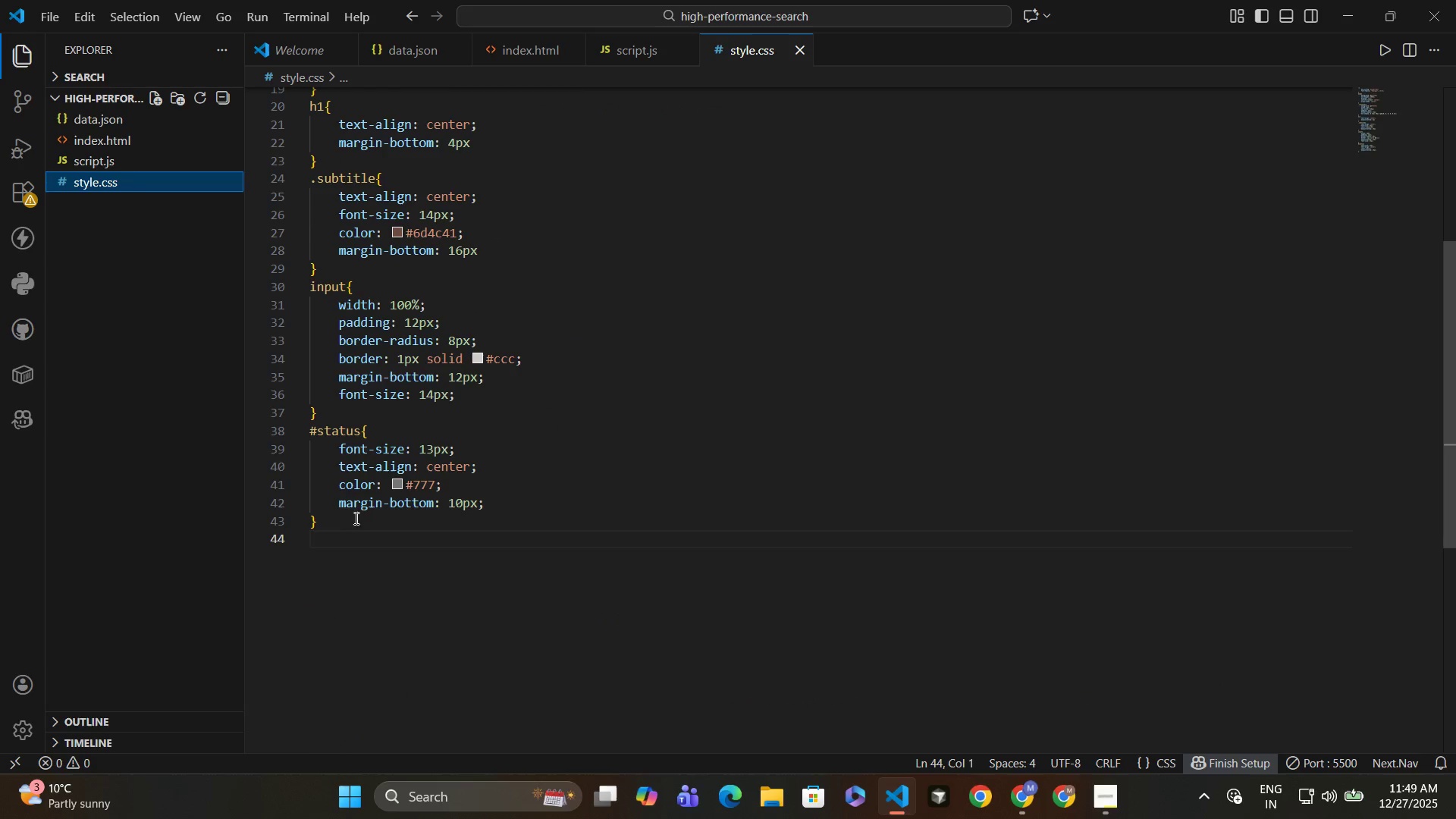 
left_click([344, 535])
 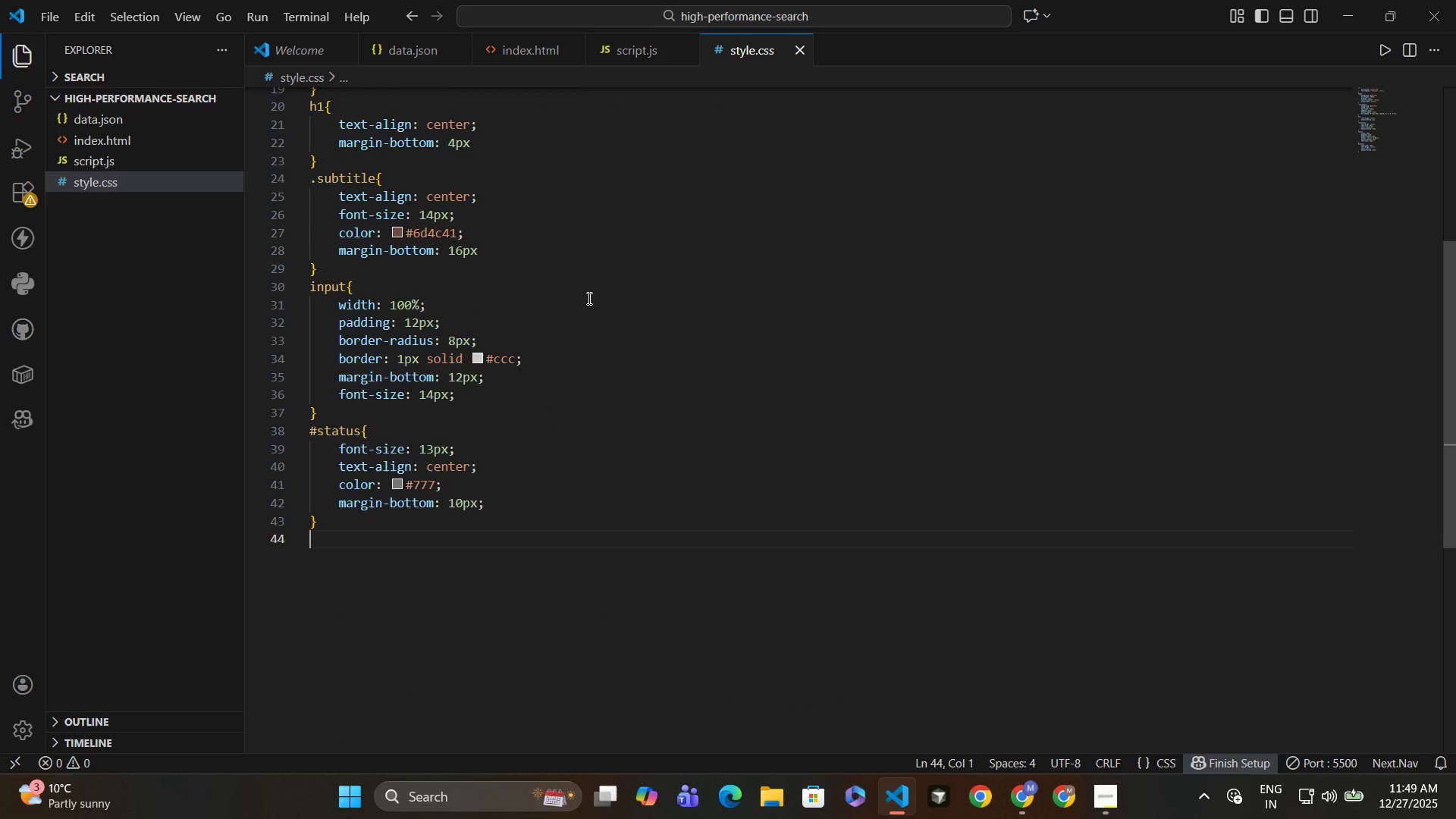 
type(ul{)
 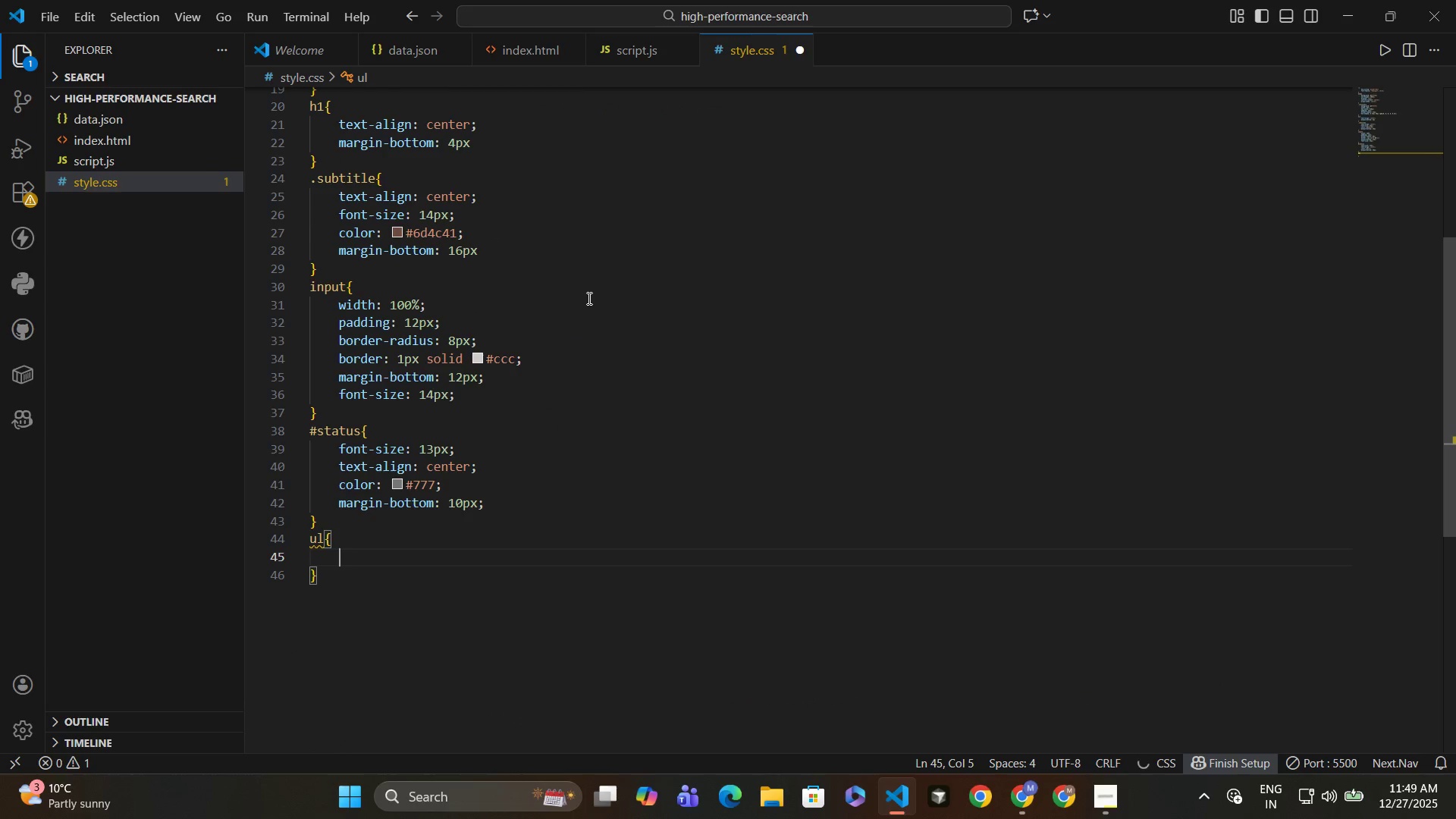 
 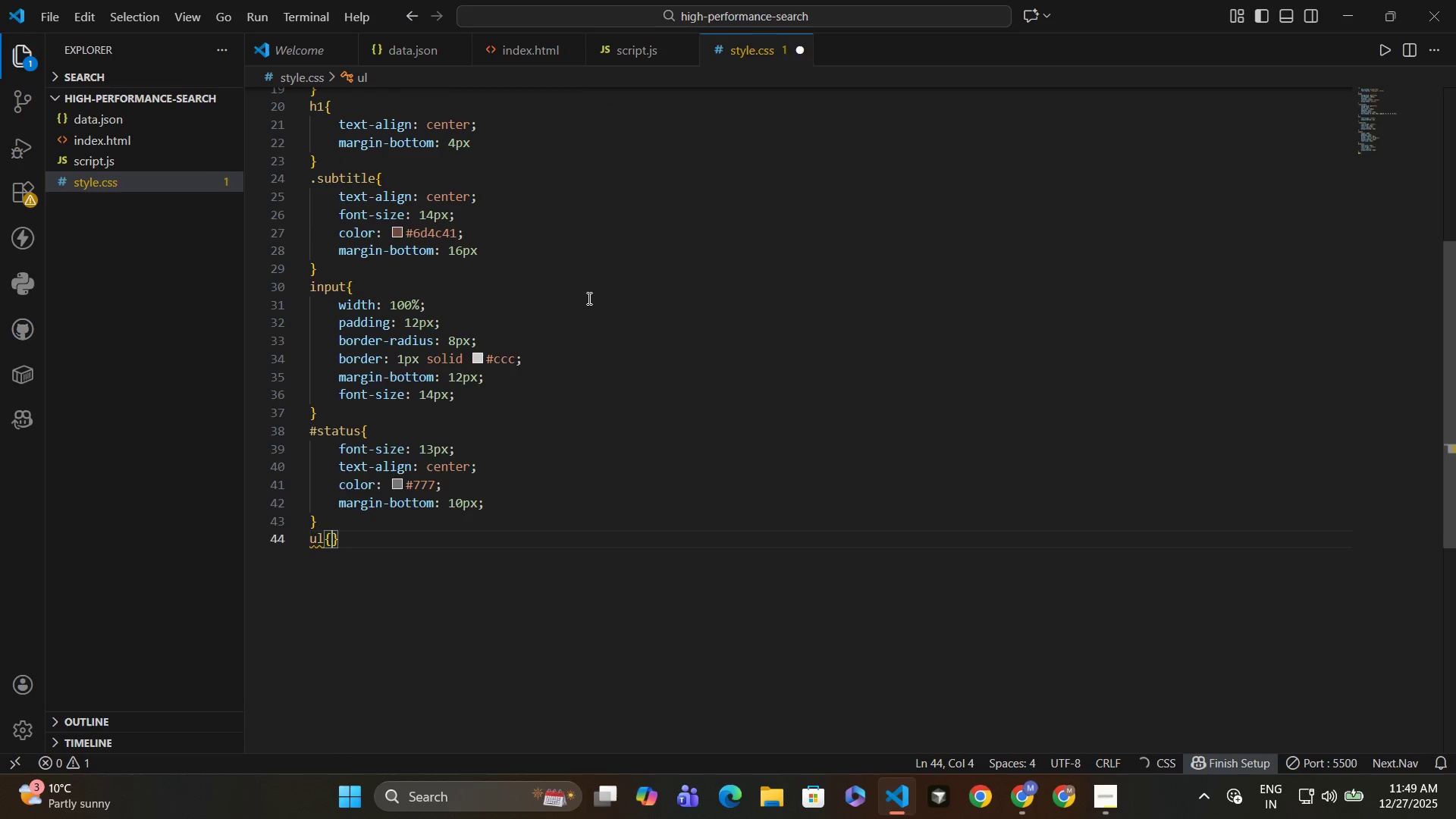 
key(Enter)
 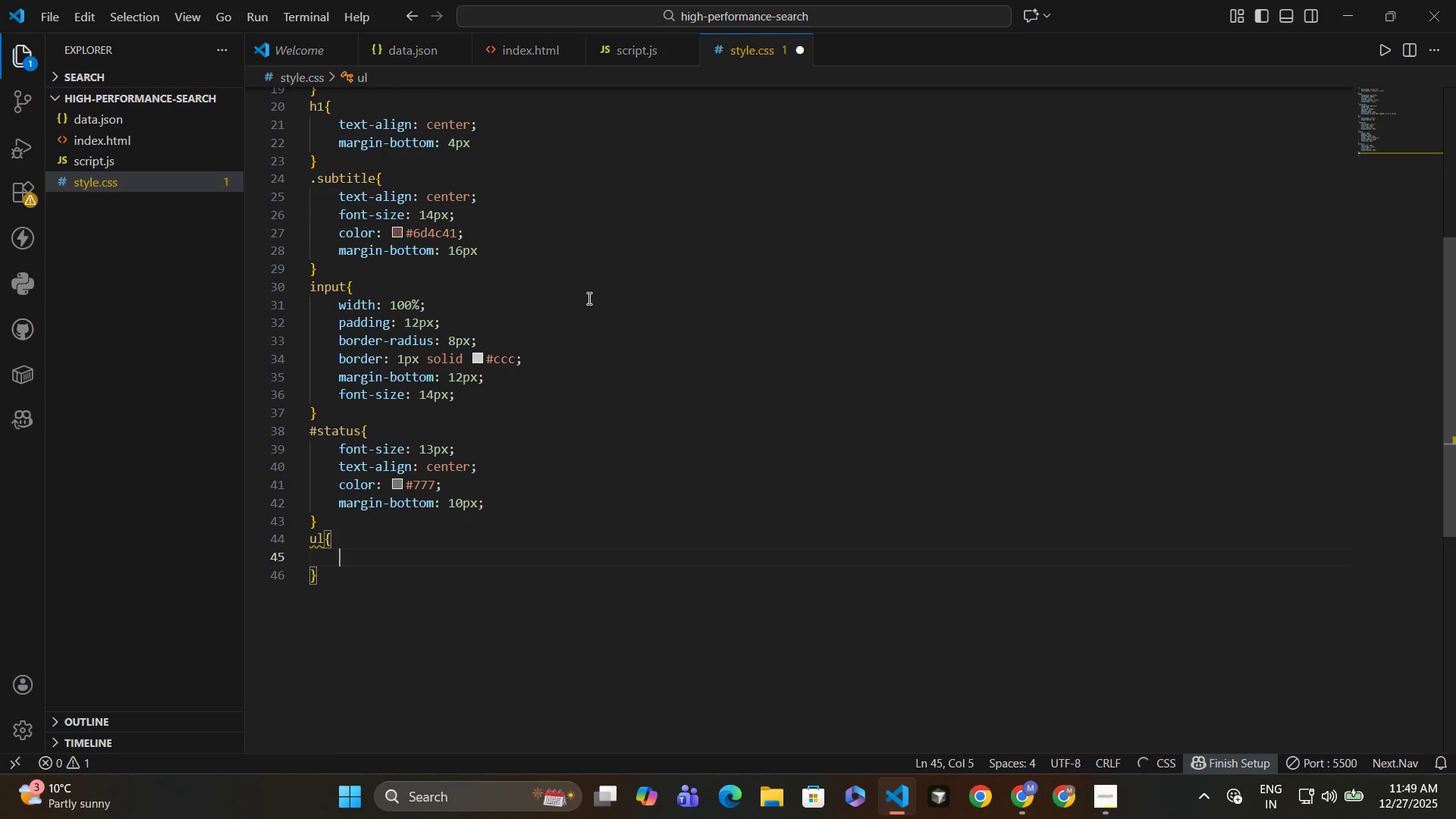 
type(list-style: none;)
 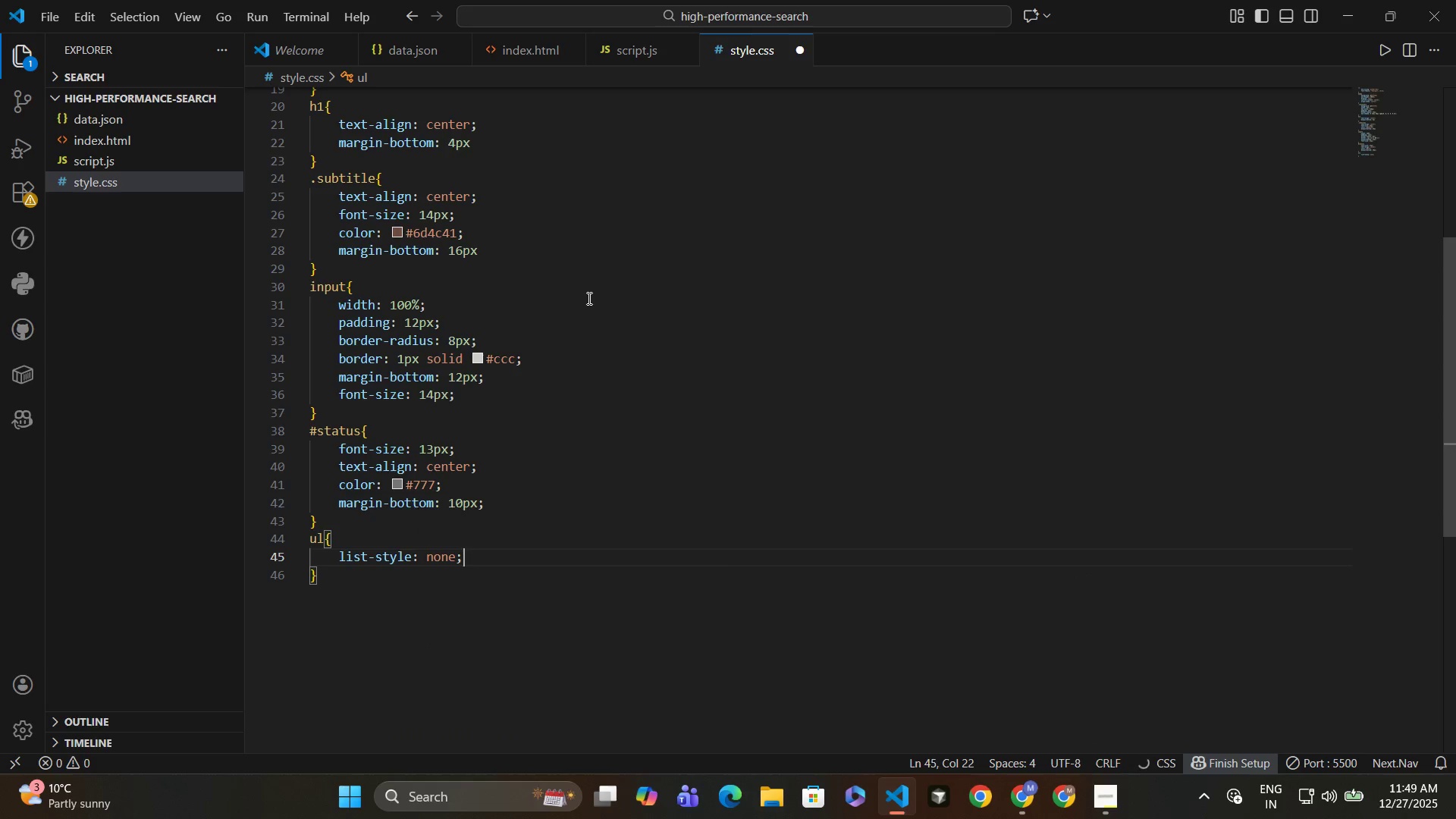 
key(Enter)
 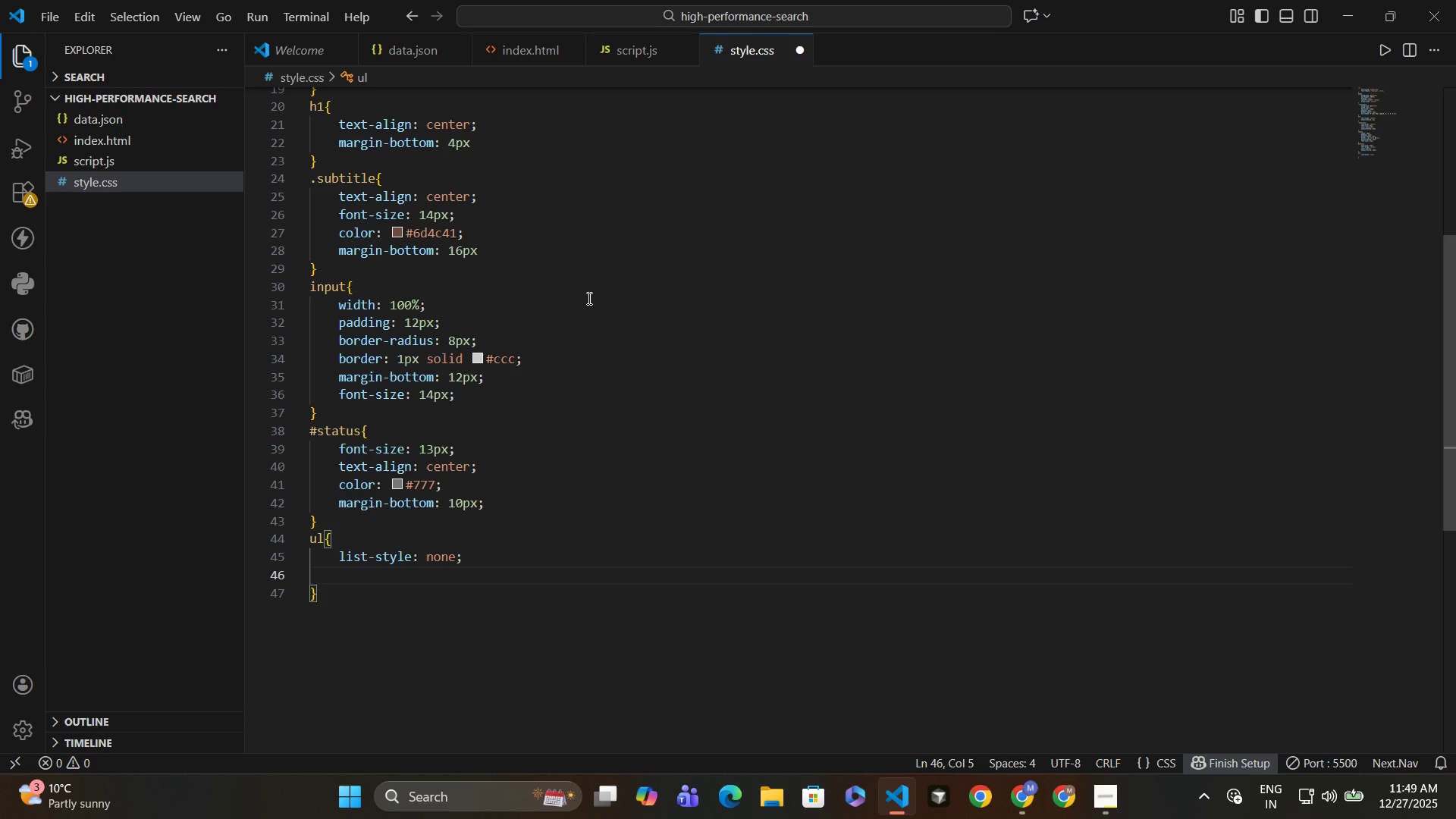 
type(padding: 0;)
 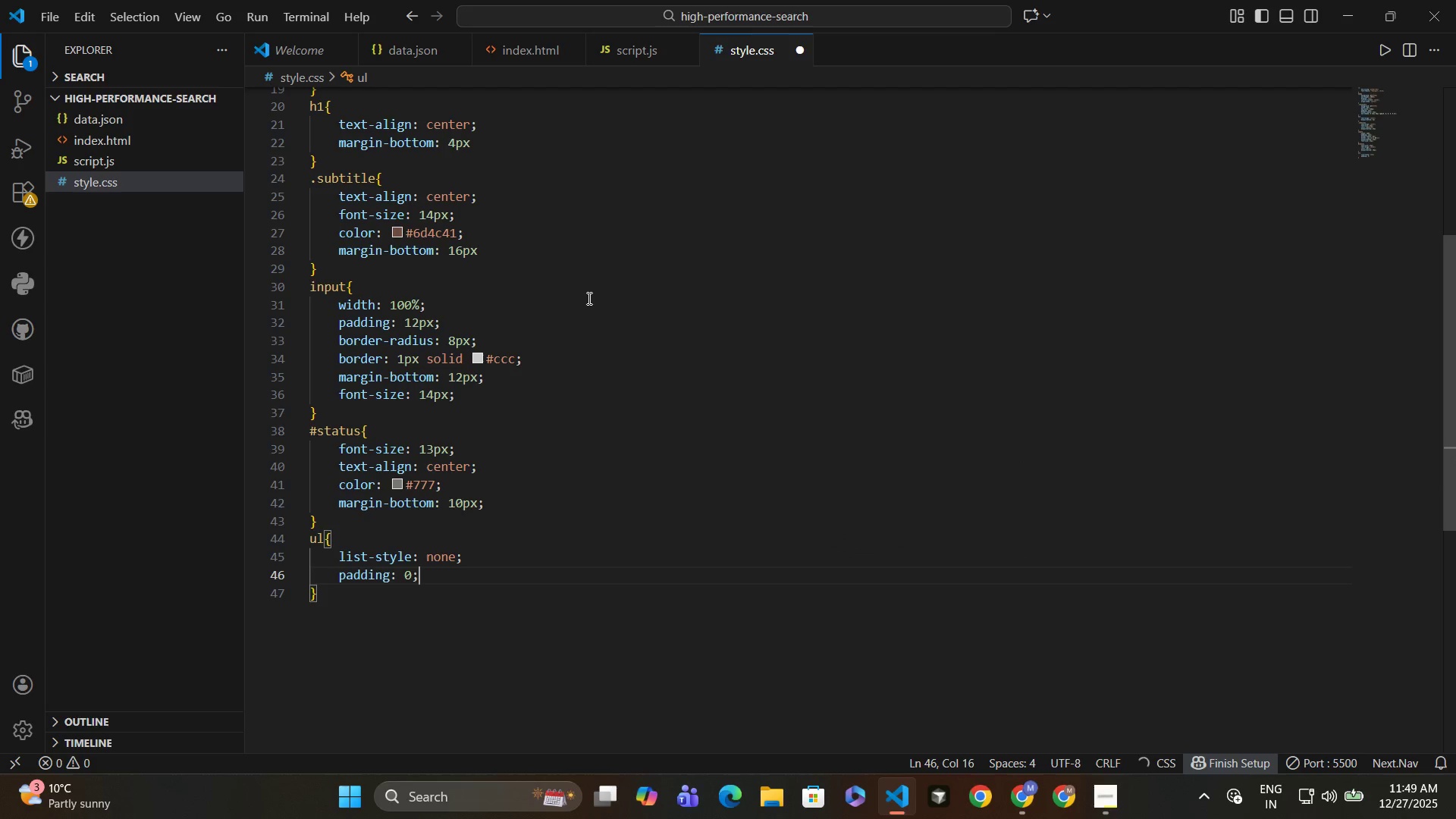 
key(Enter)
 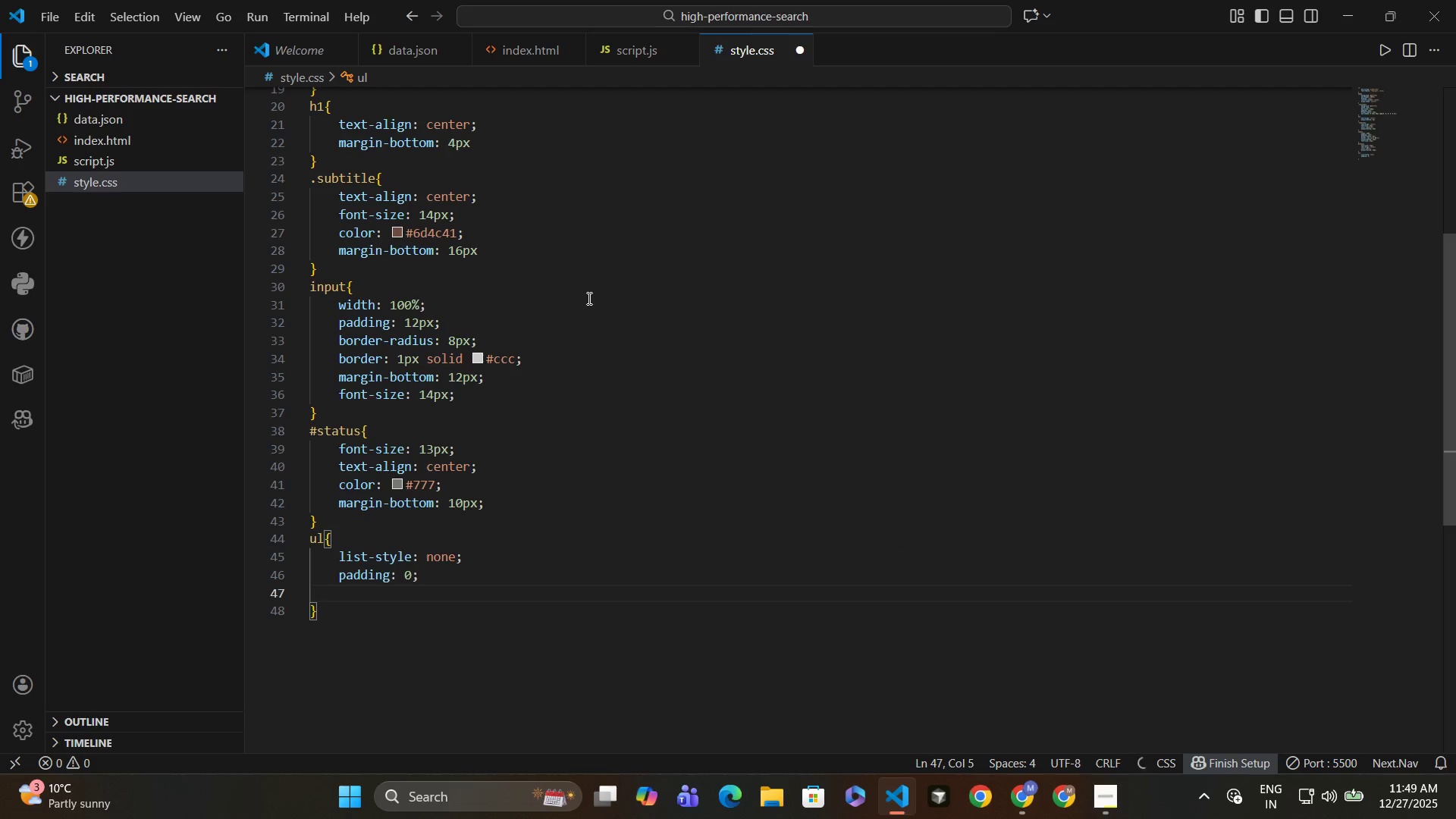 
type(max-height: none)
key(Backspace)
key(Backspace)
key(Backspace)
key(Backspace)
type(350px;)
 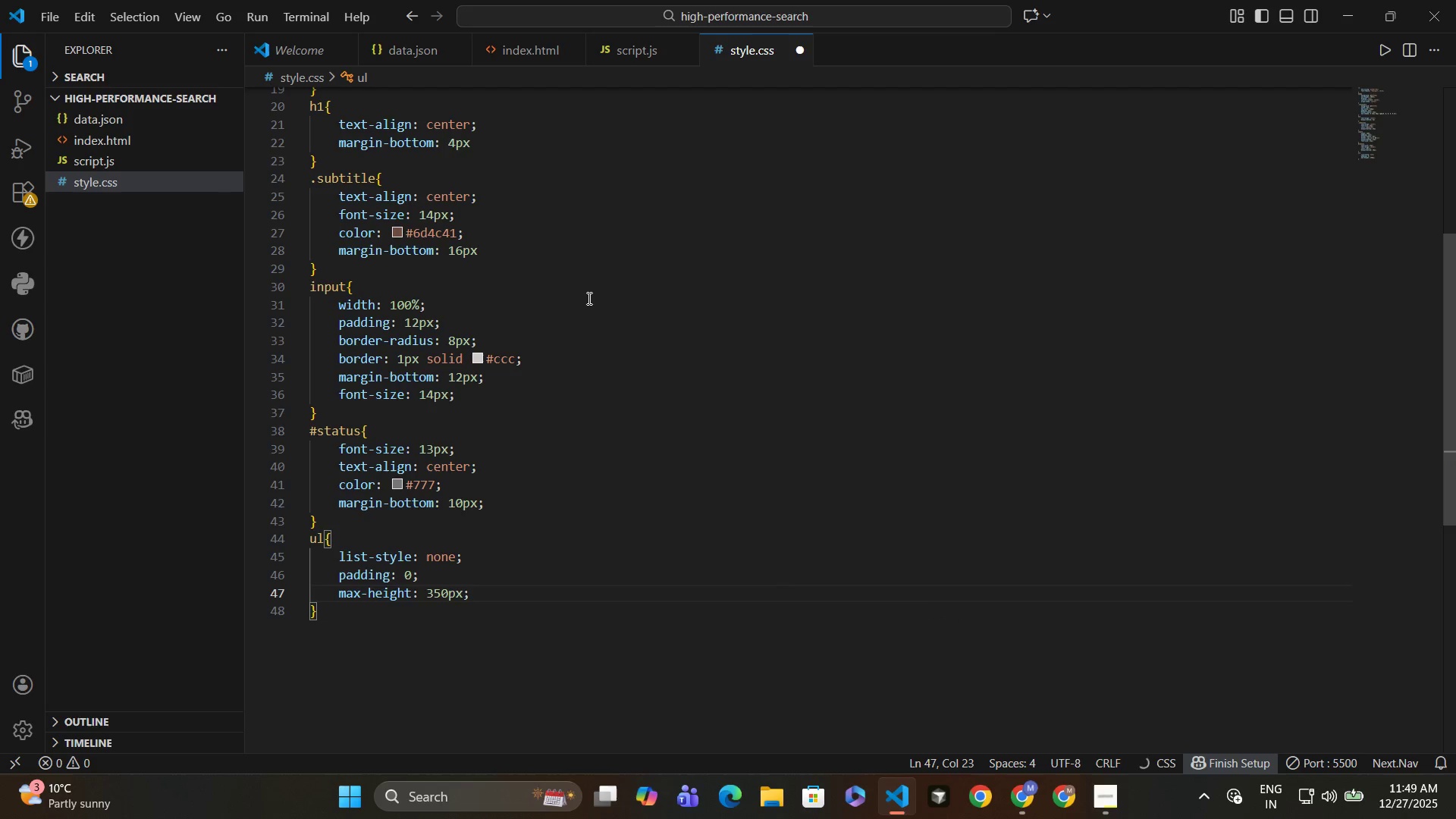 
key(Enter)
 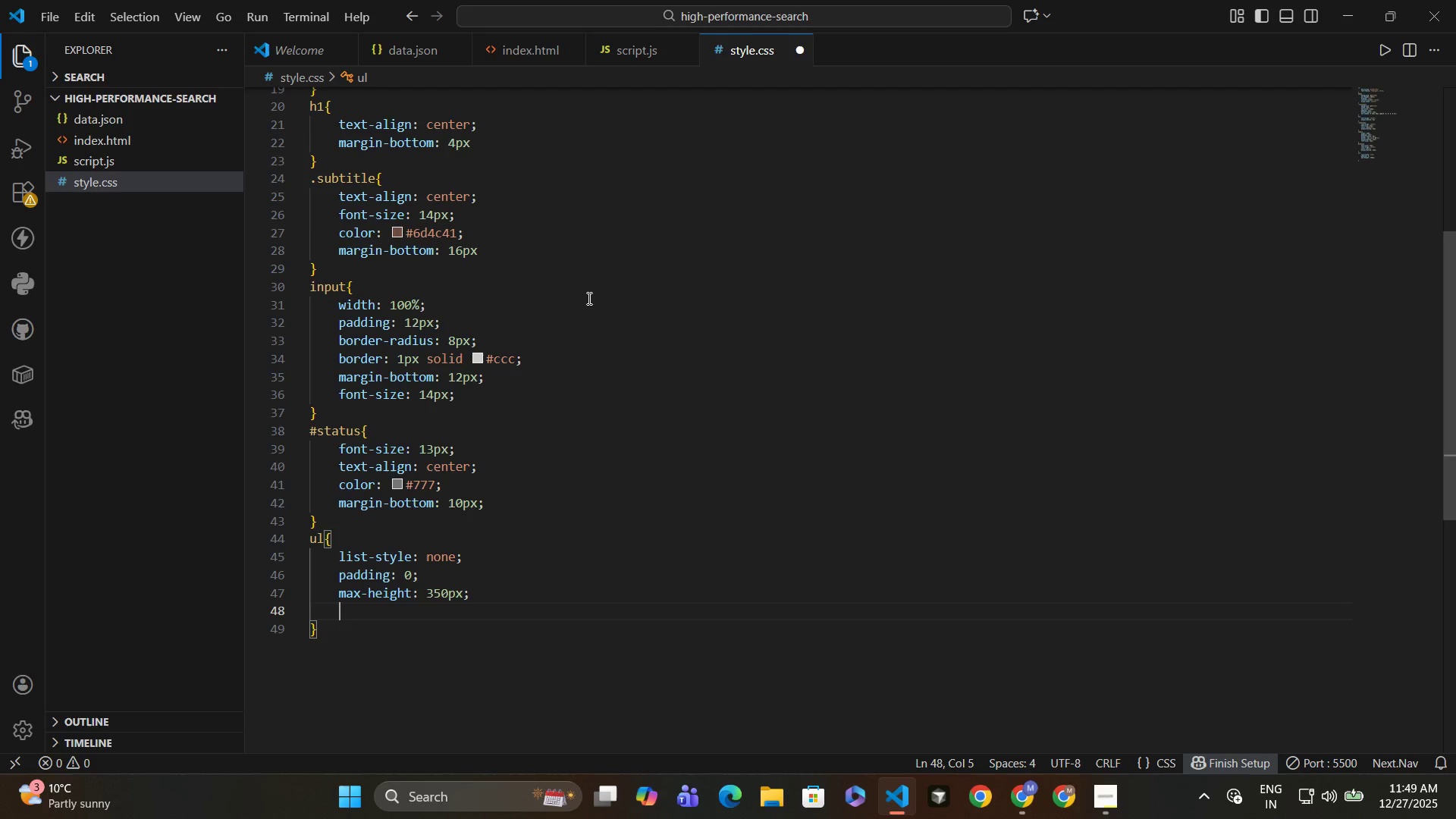 
type(overflow-y: auto;)
 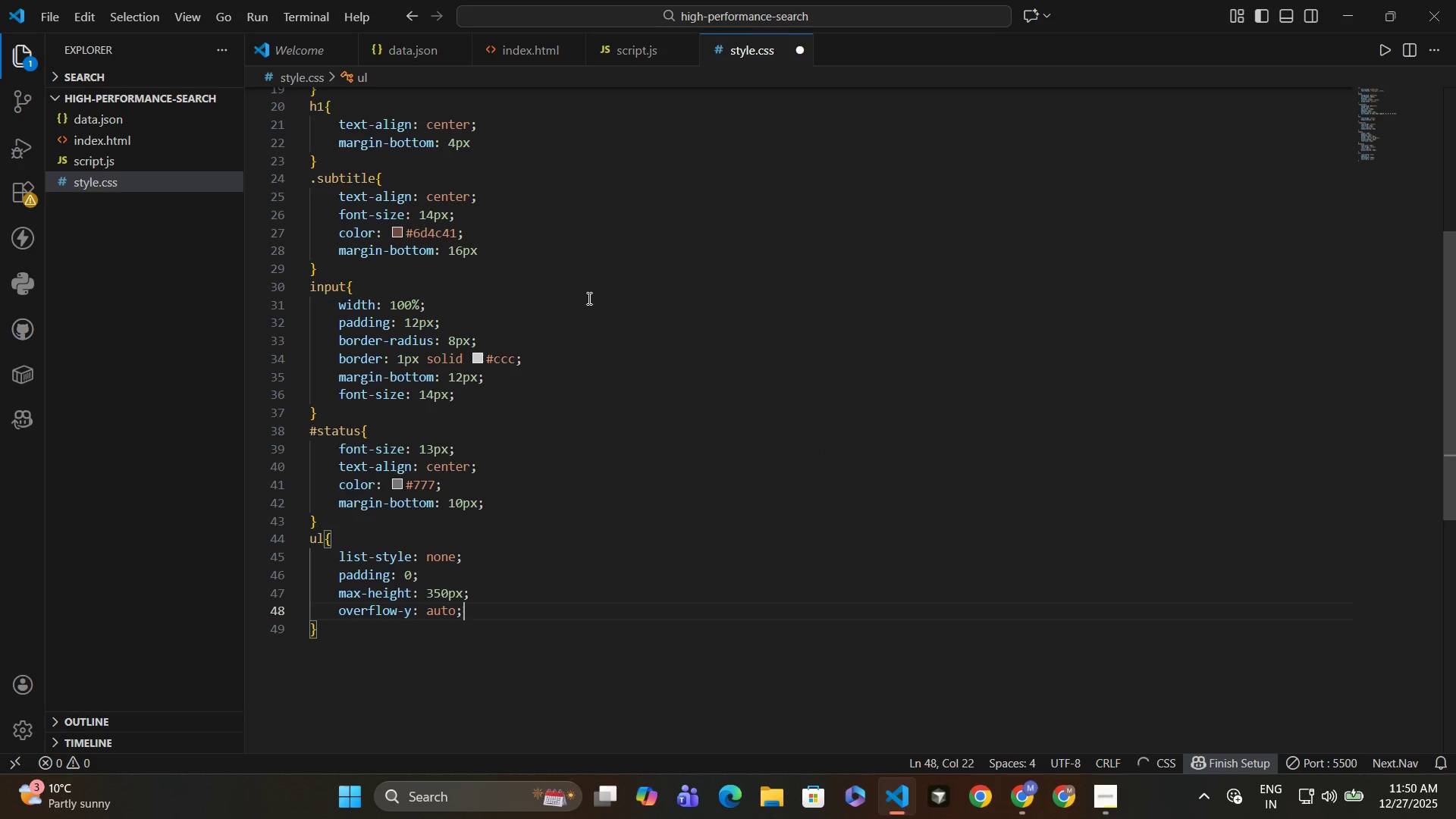 
key(Control+S)
 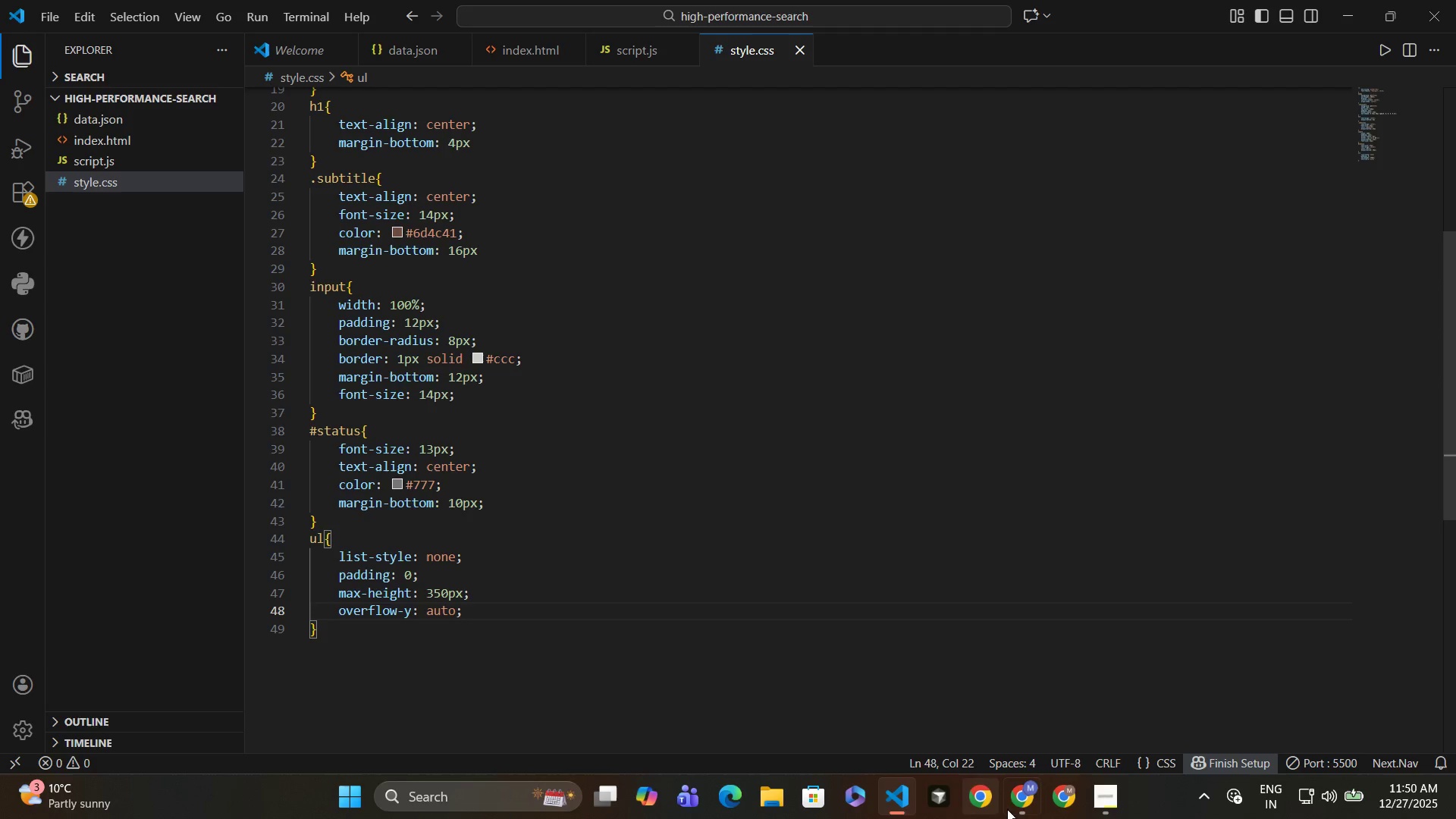 
left_click([1029, 796])
 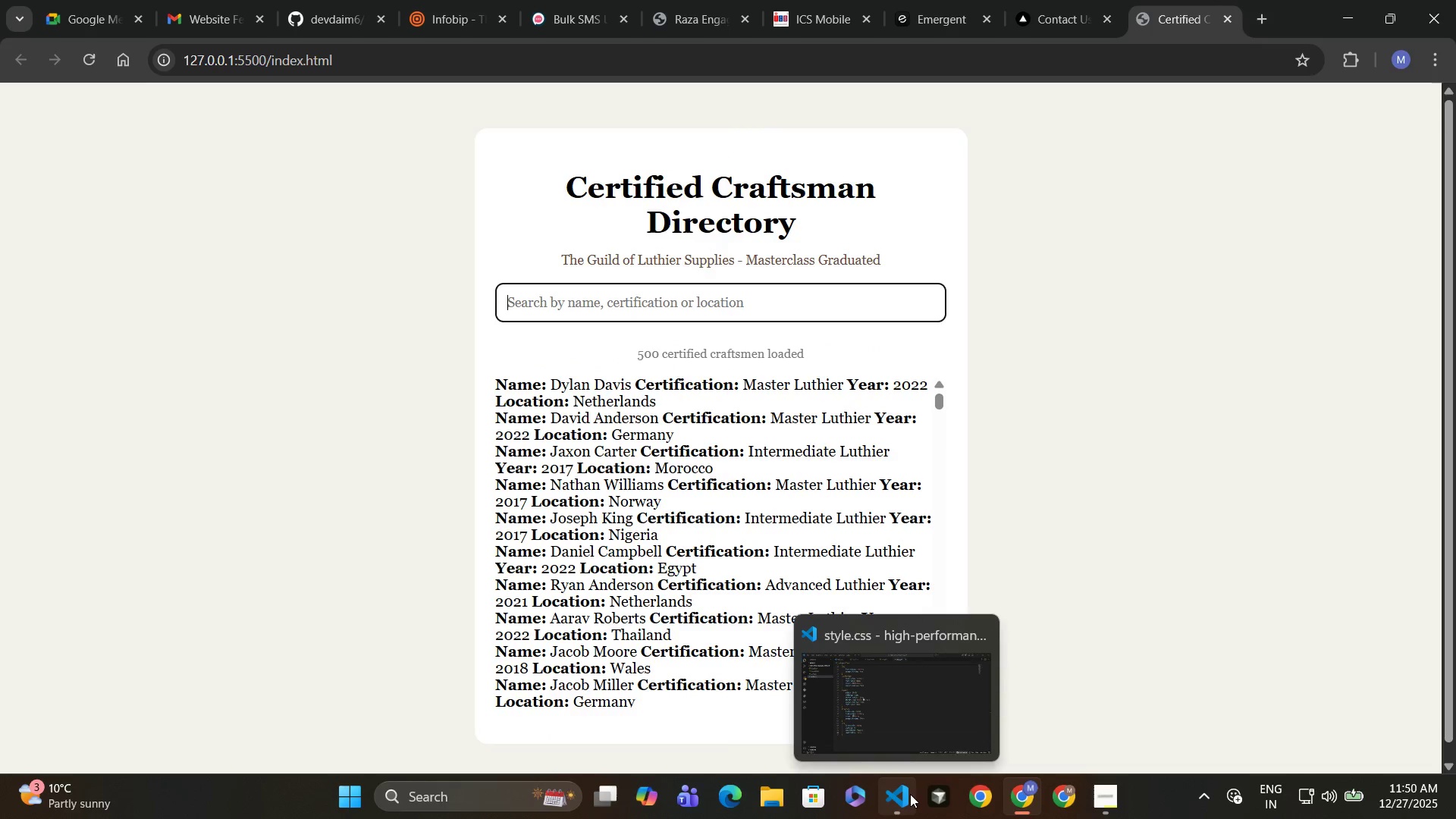 
left_click([910, 795])
 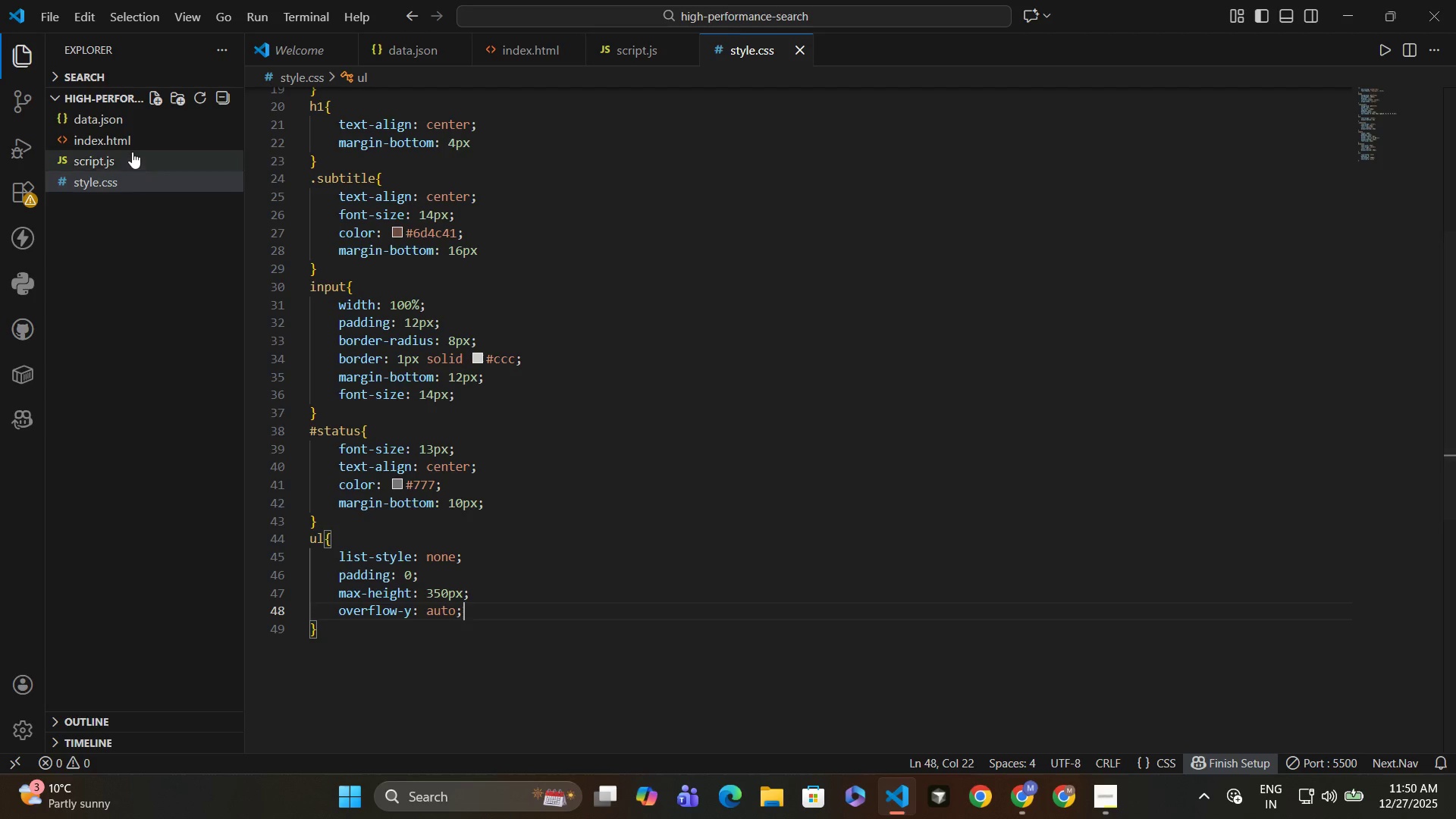 
left_click([132, 165])
 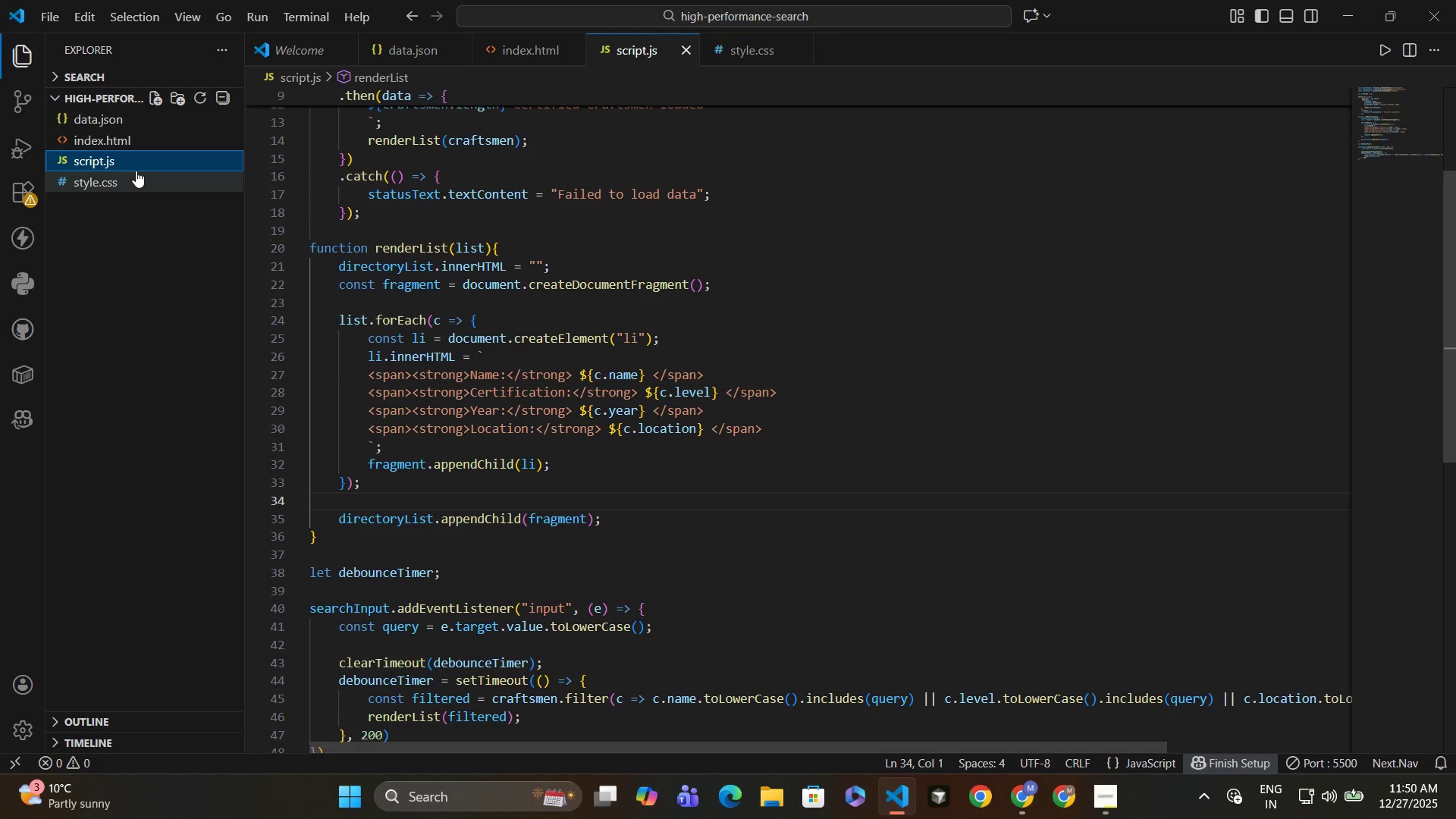 
mouse_move([137, 195])
 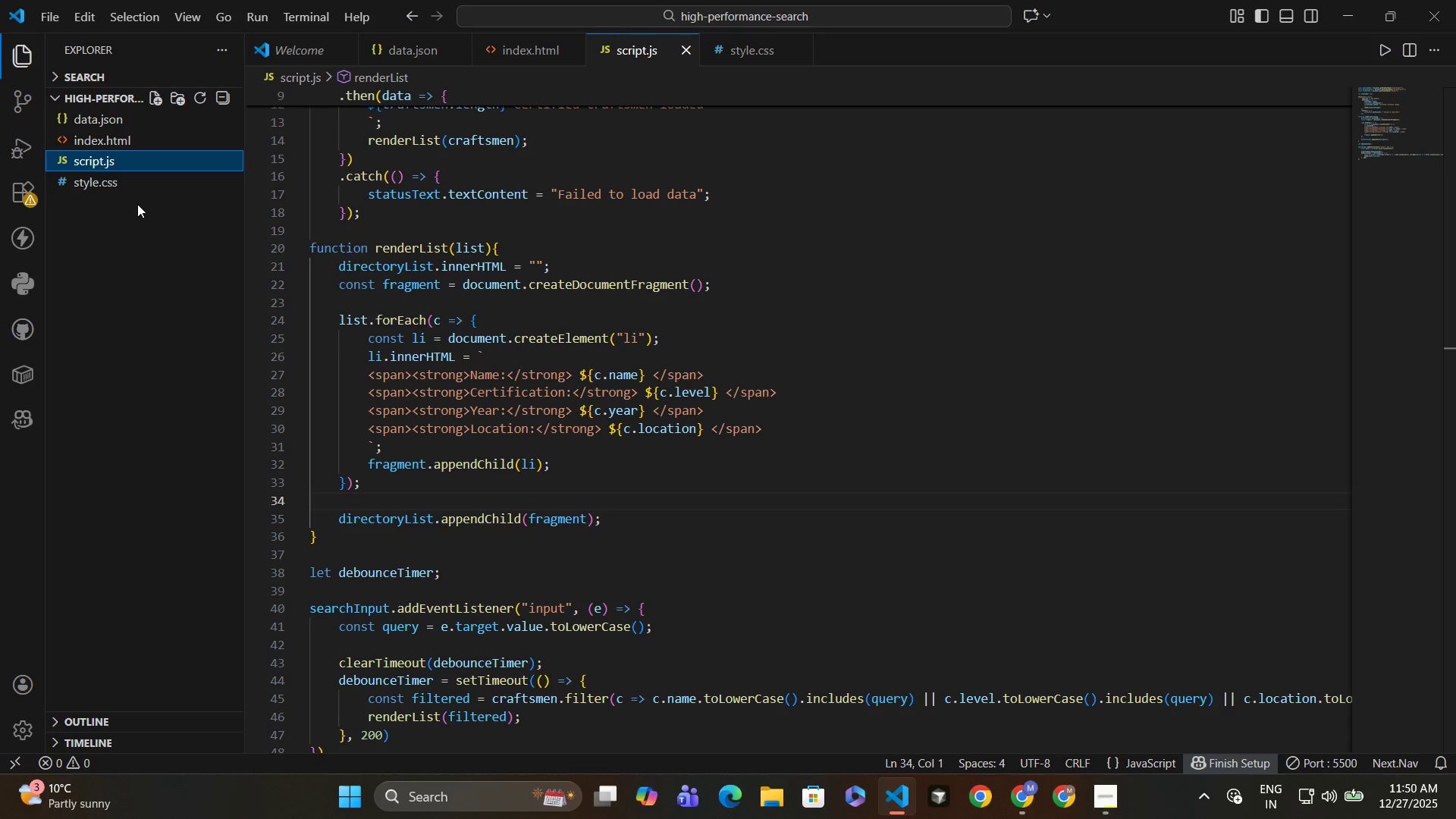 
wait(31.44)
 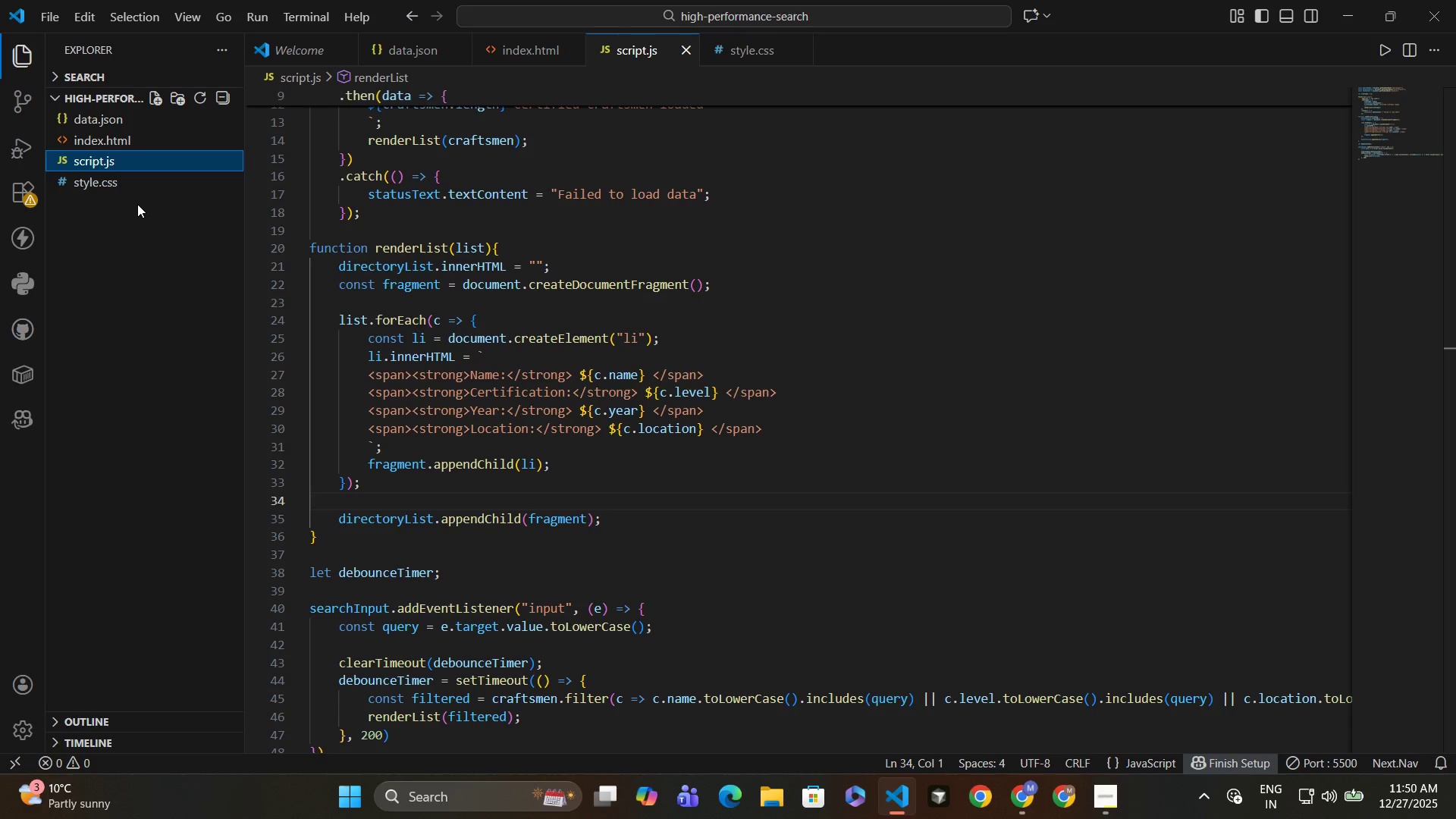 
mouse_move([122, 195])
 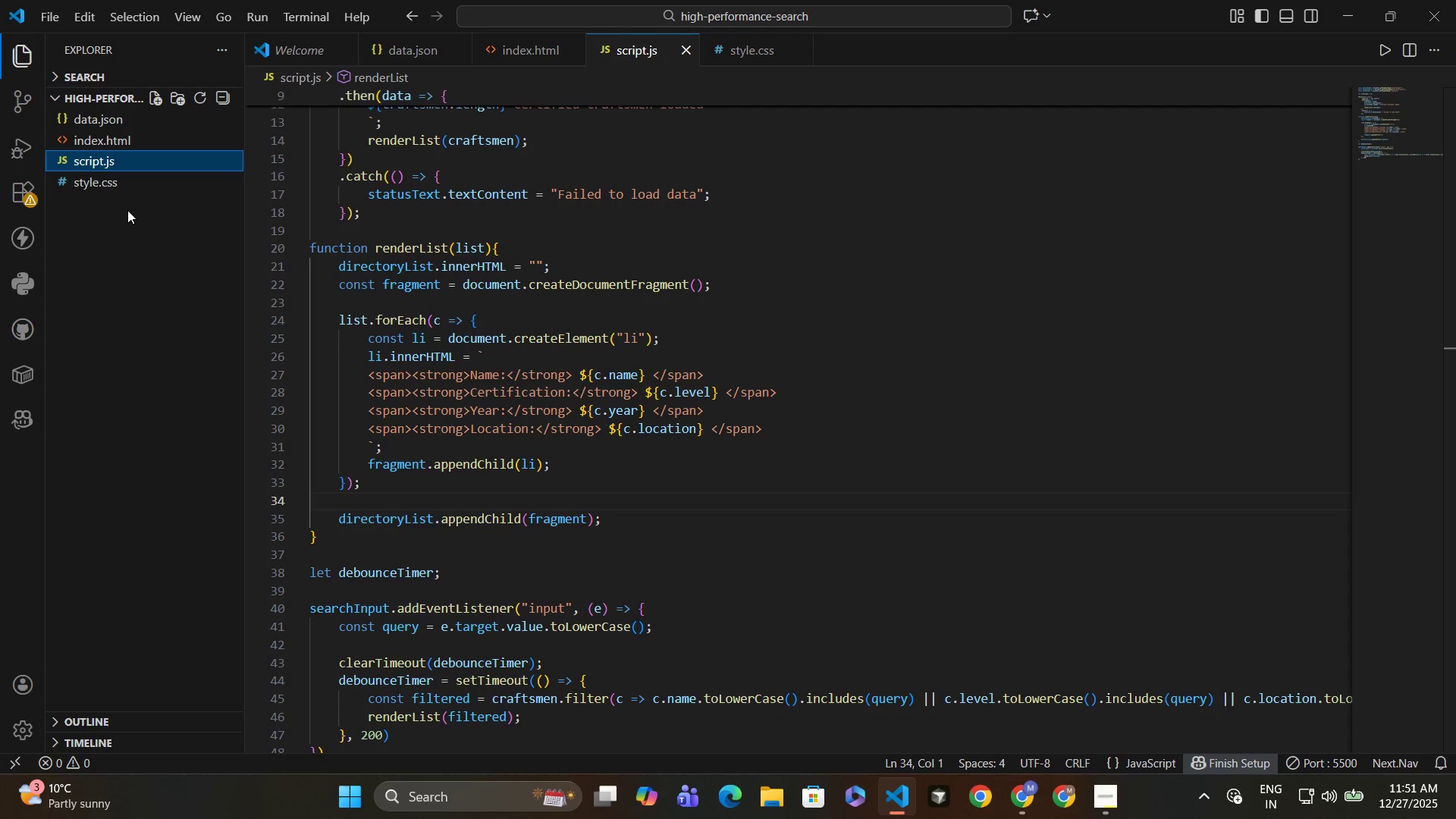 
wait(37.57)
 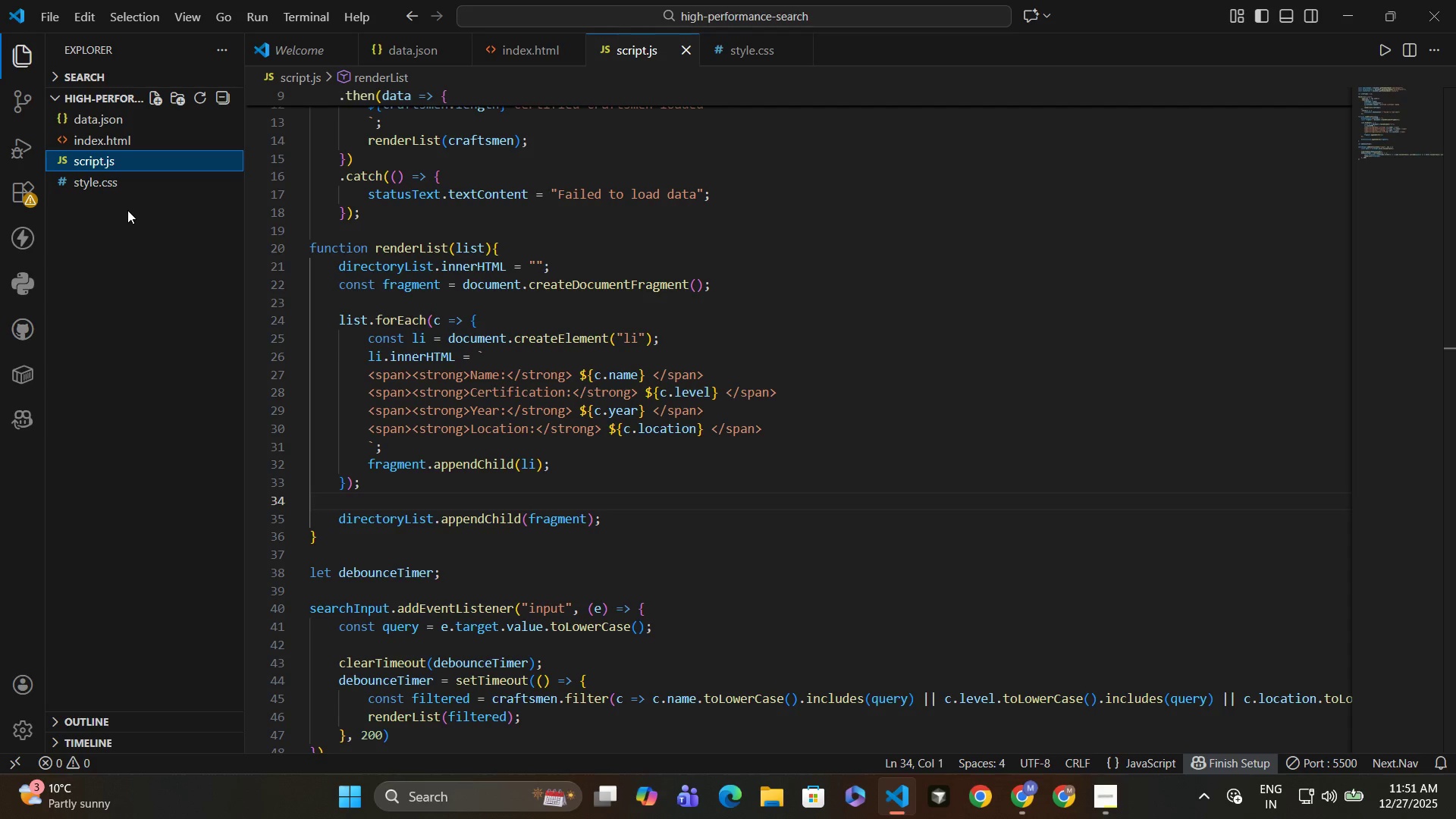 
left_click([142, 189])
 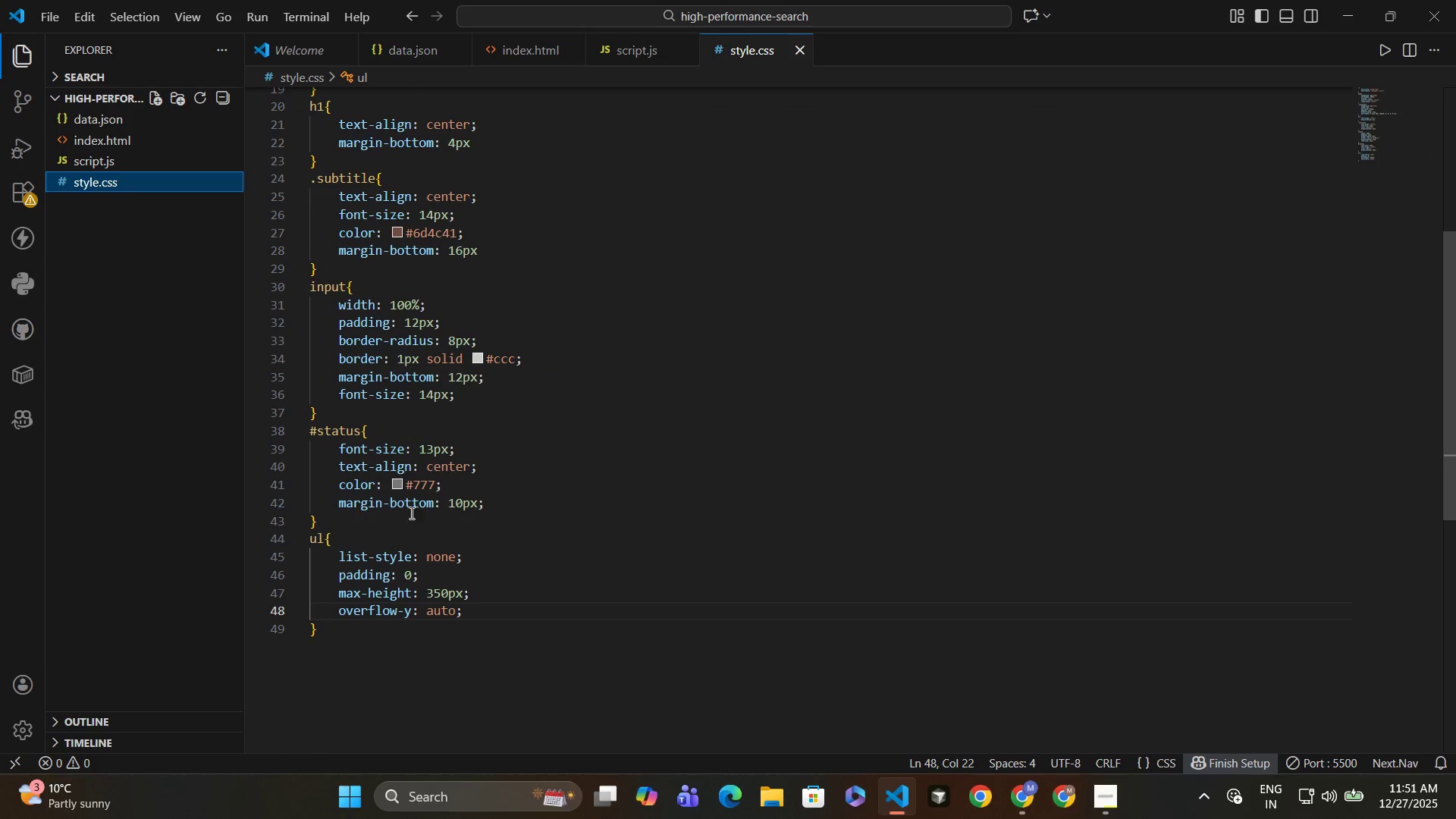 
scroll: coordinate [405, 425], scroll_direction: down, amount: 4.0
 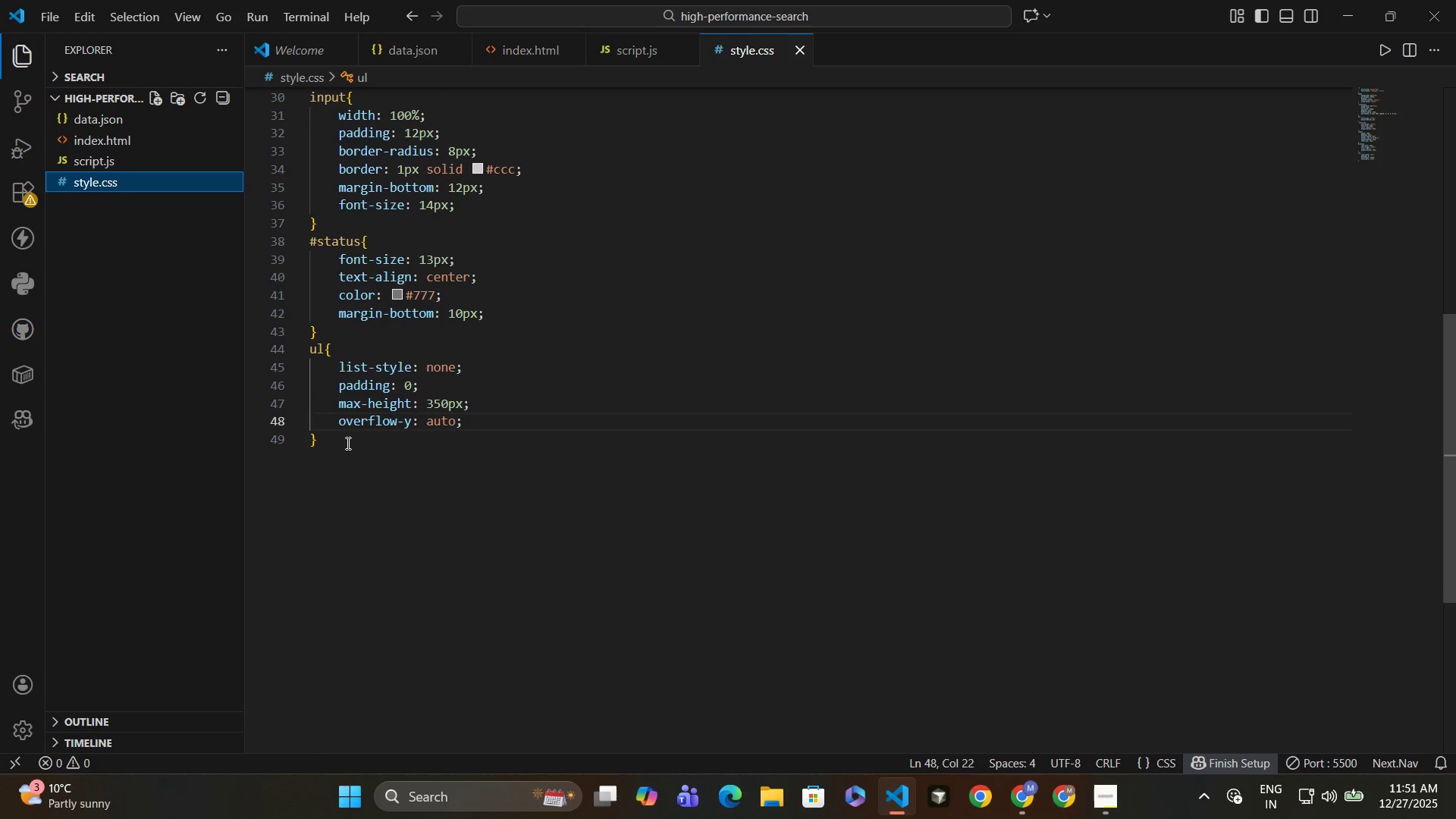 
left_click([349, 436])
 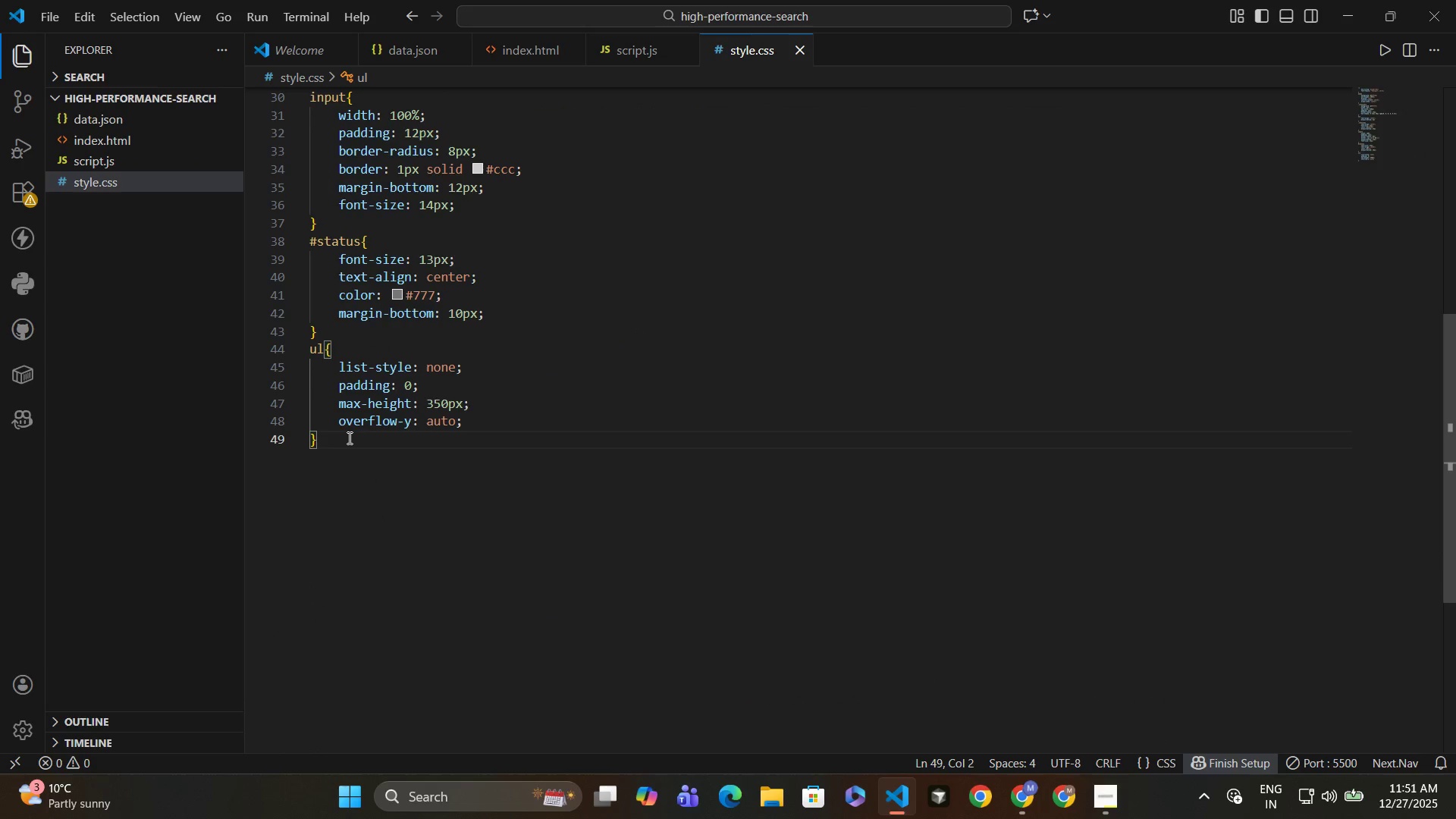 
key(Enter)
 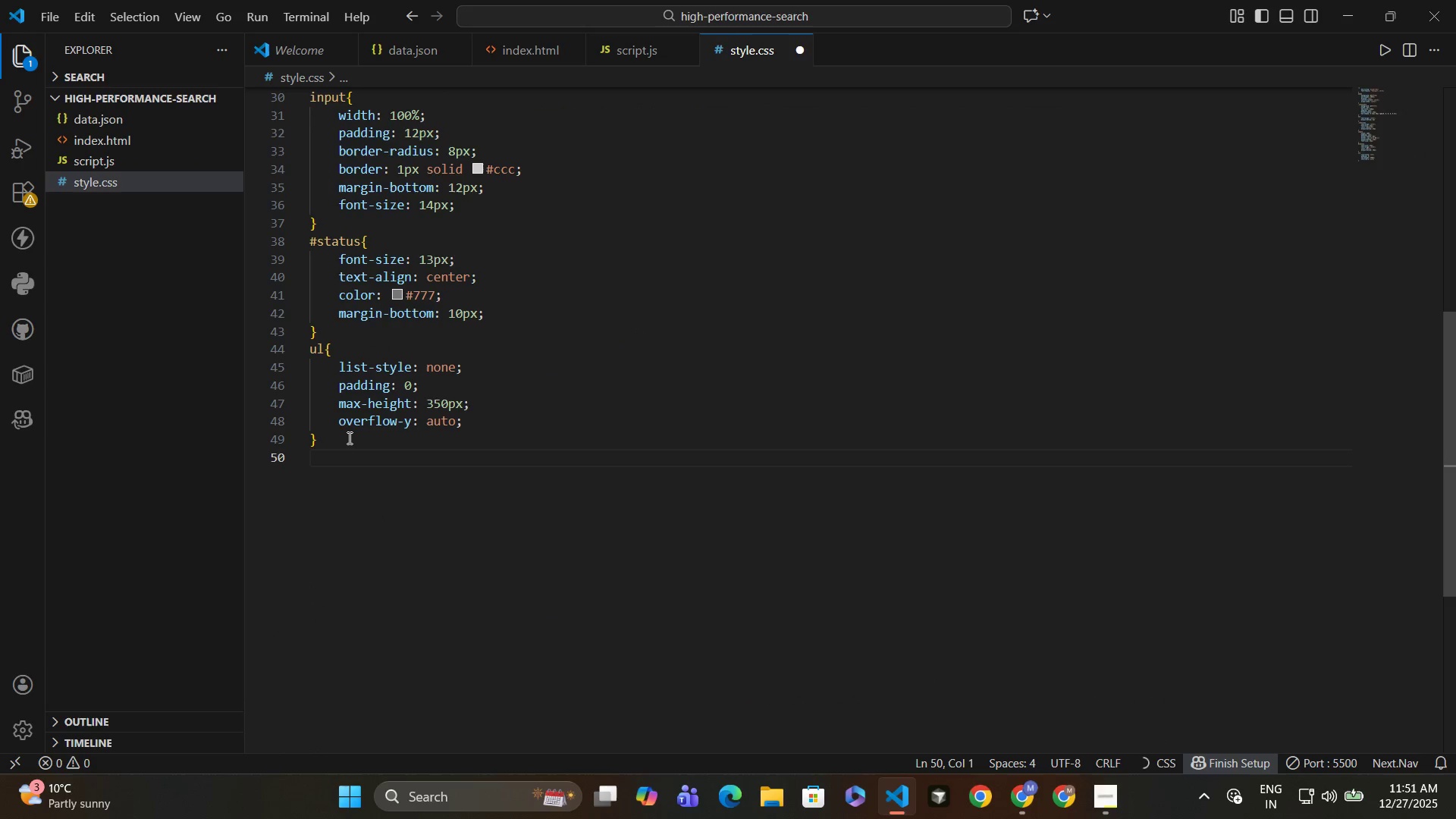 
type(li{)
 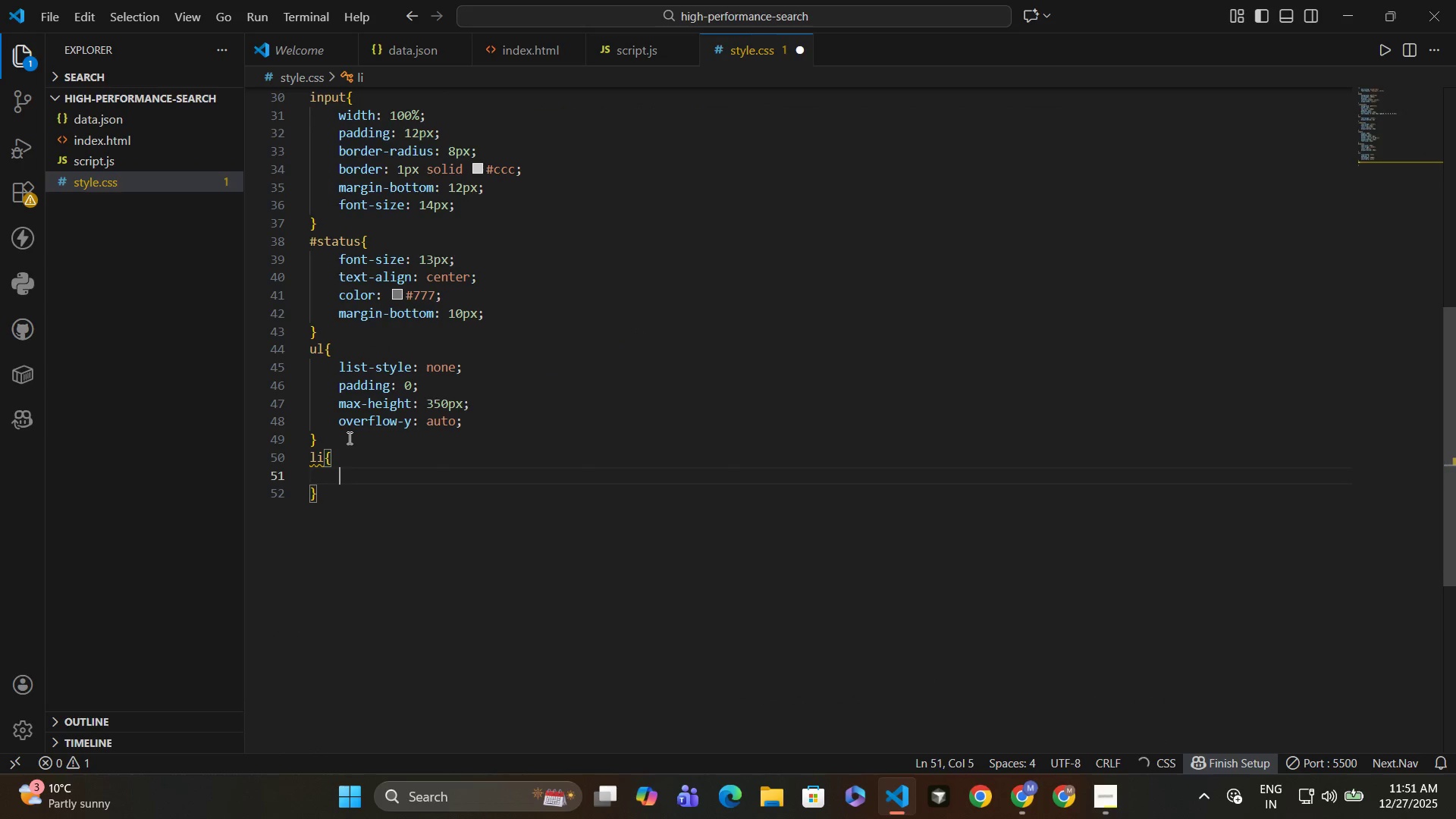 
 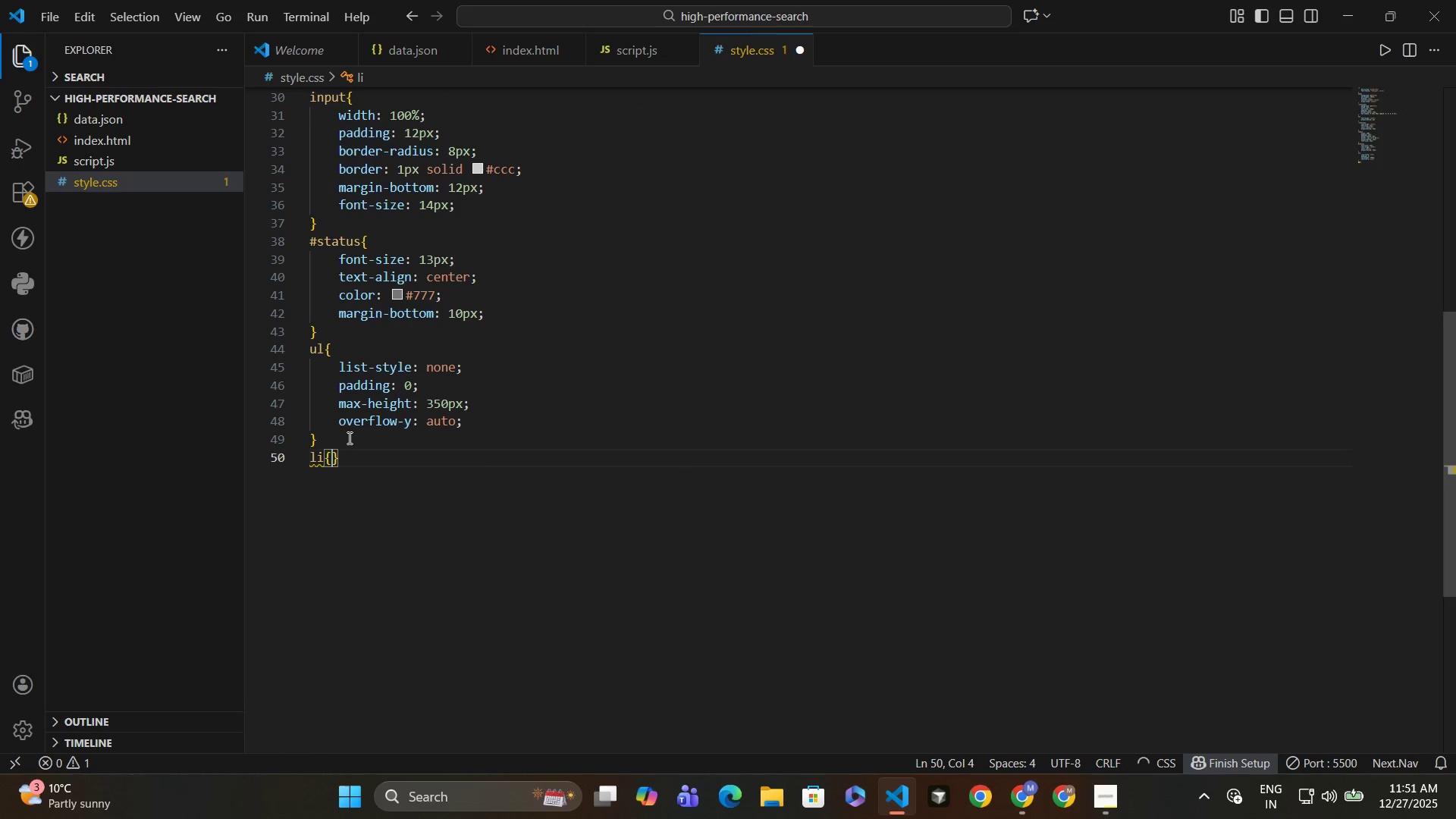 
key(Enter)
 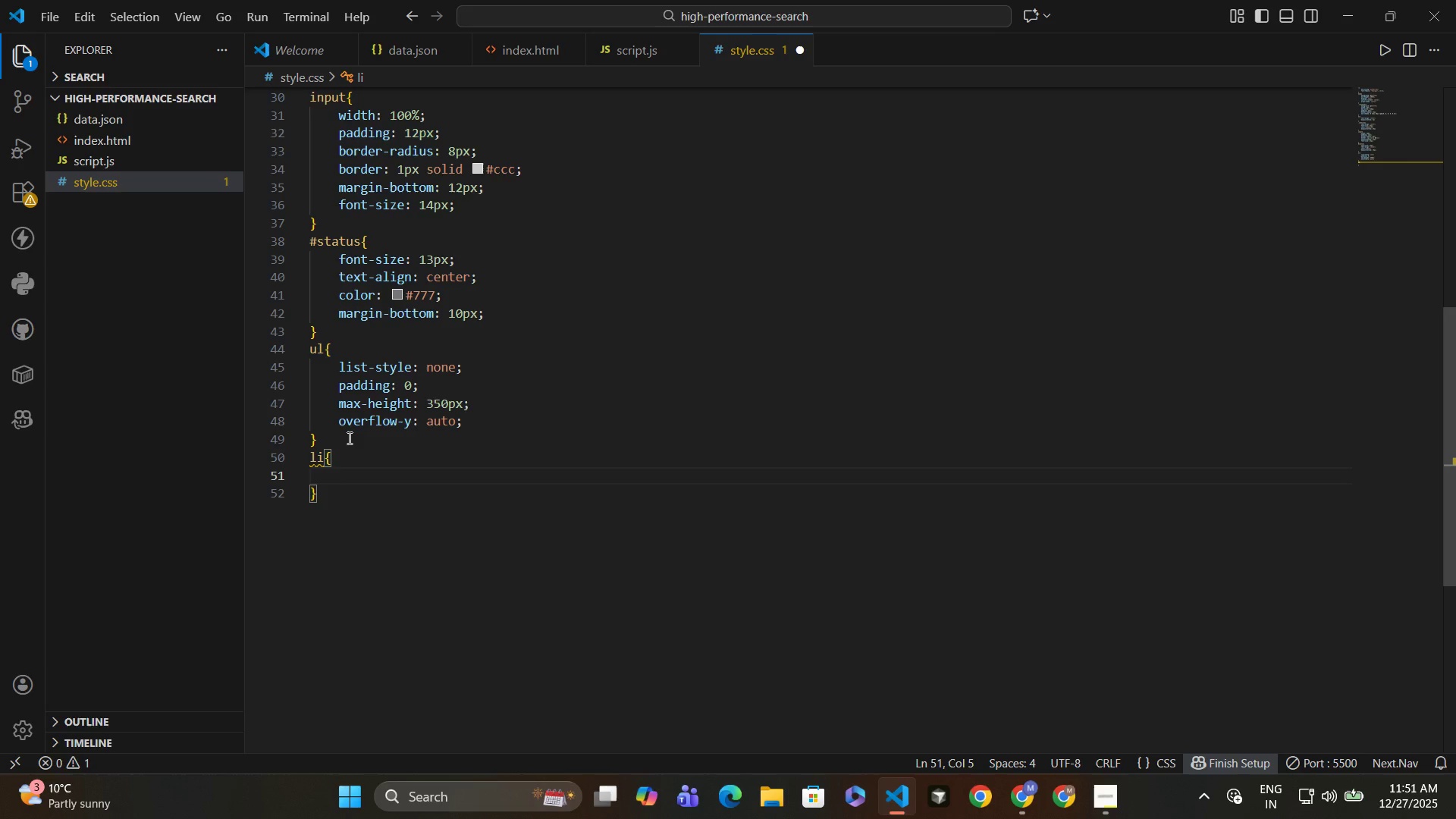 
type(background: #faf7f4;)
 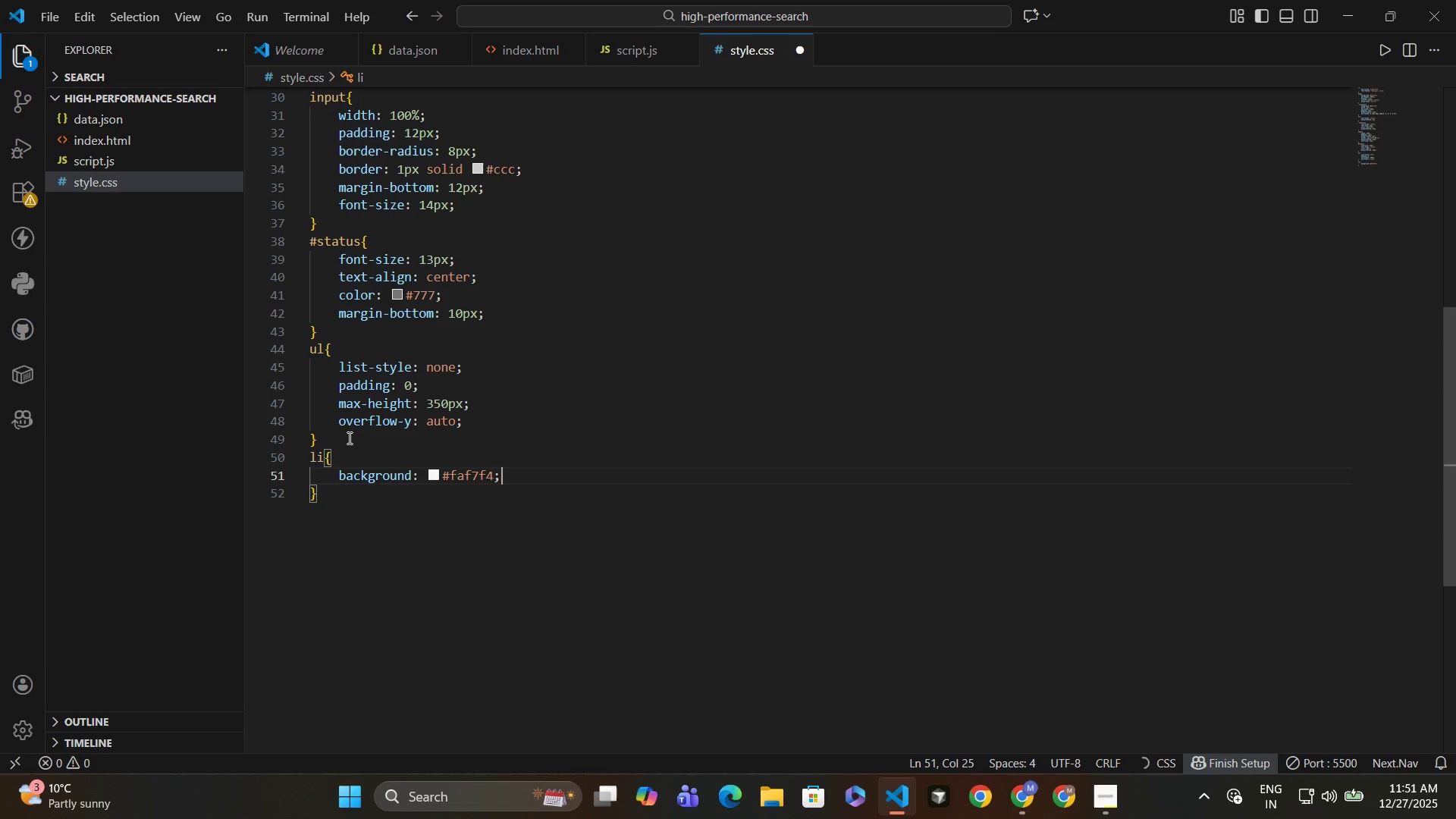 
key(Enter)
 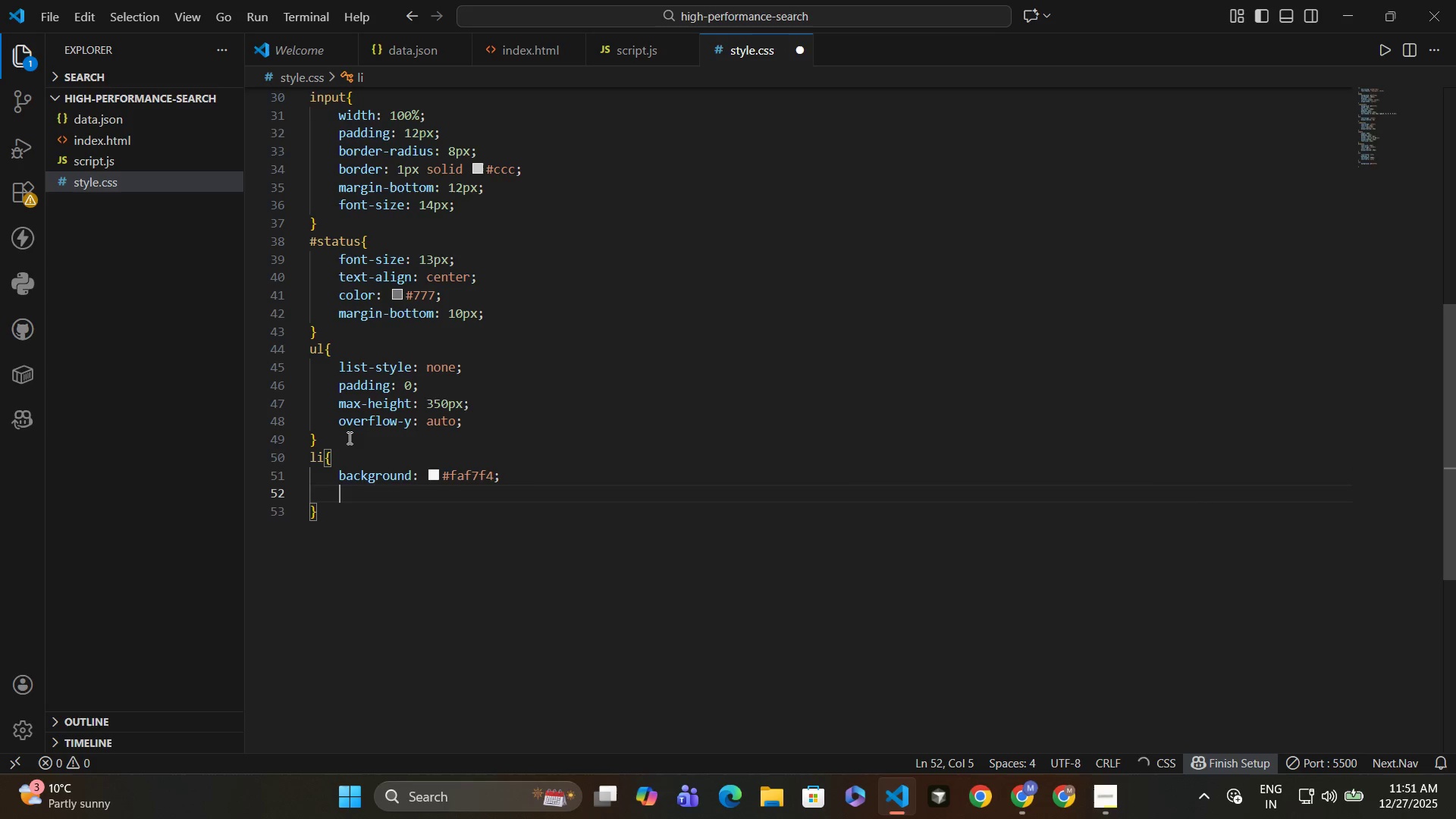 
type(border-left: 4px solid #)
 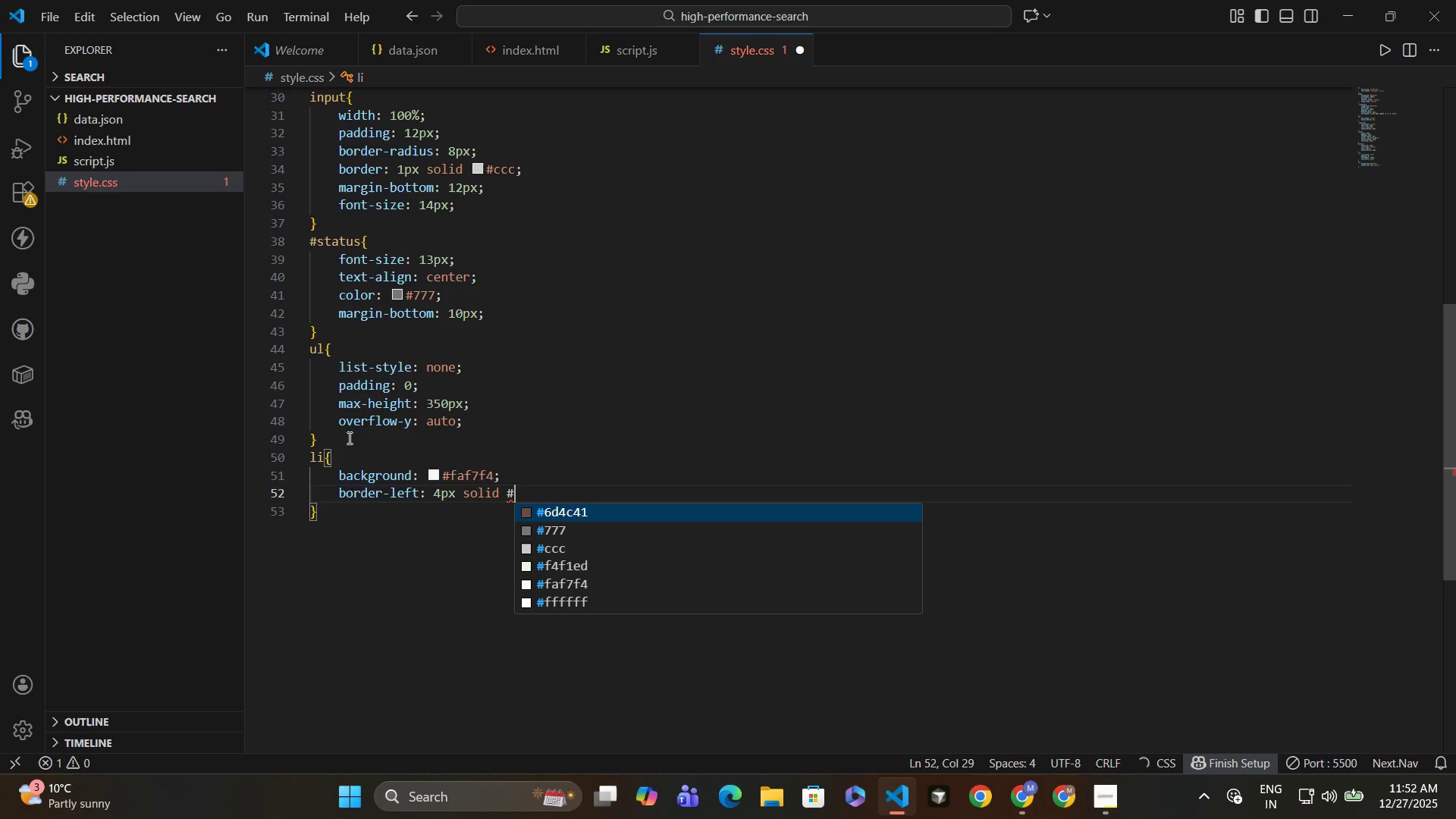 
wait(26.94)
 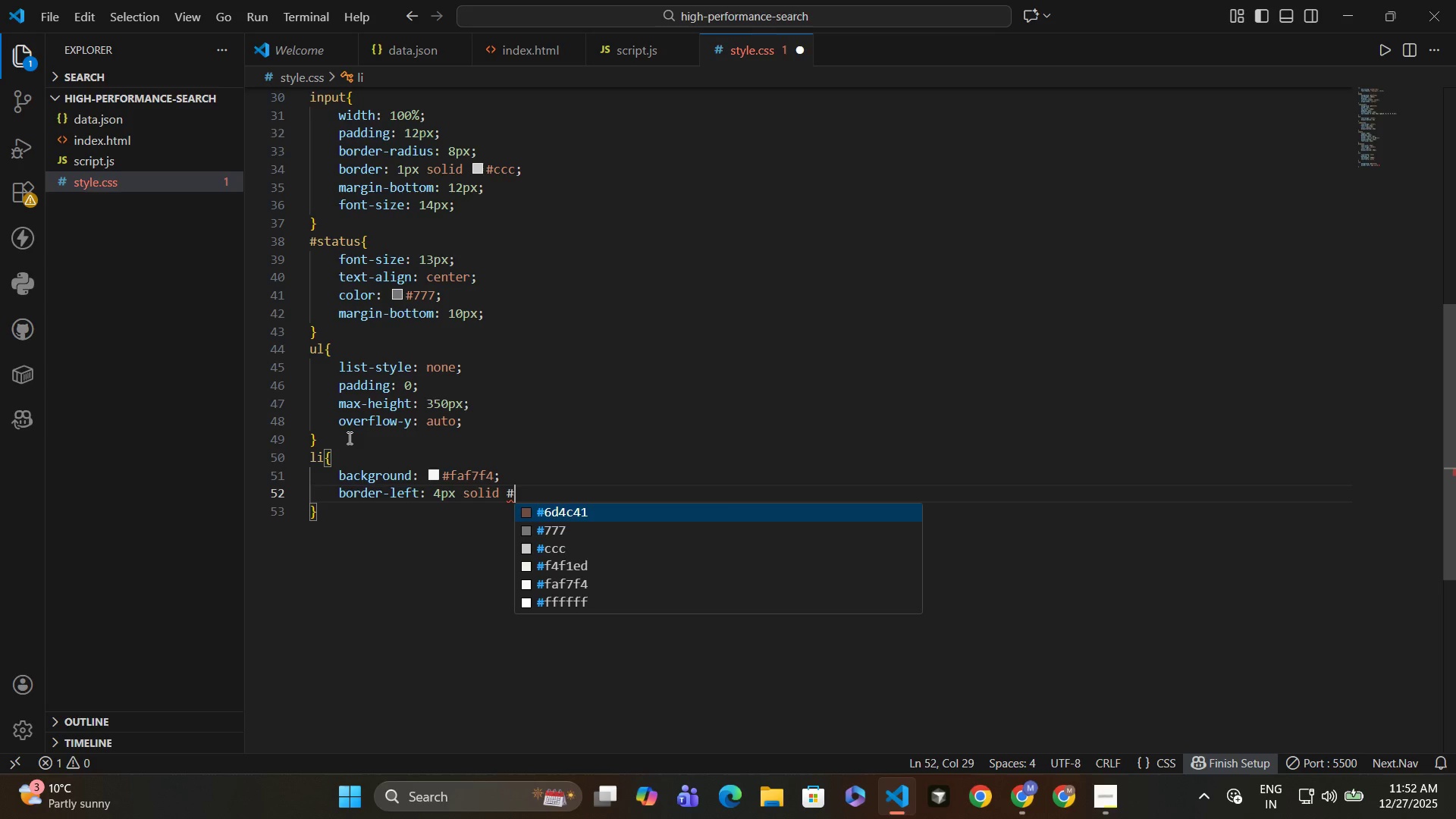 
type(8d6e63;)
 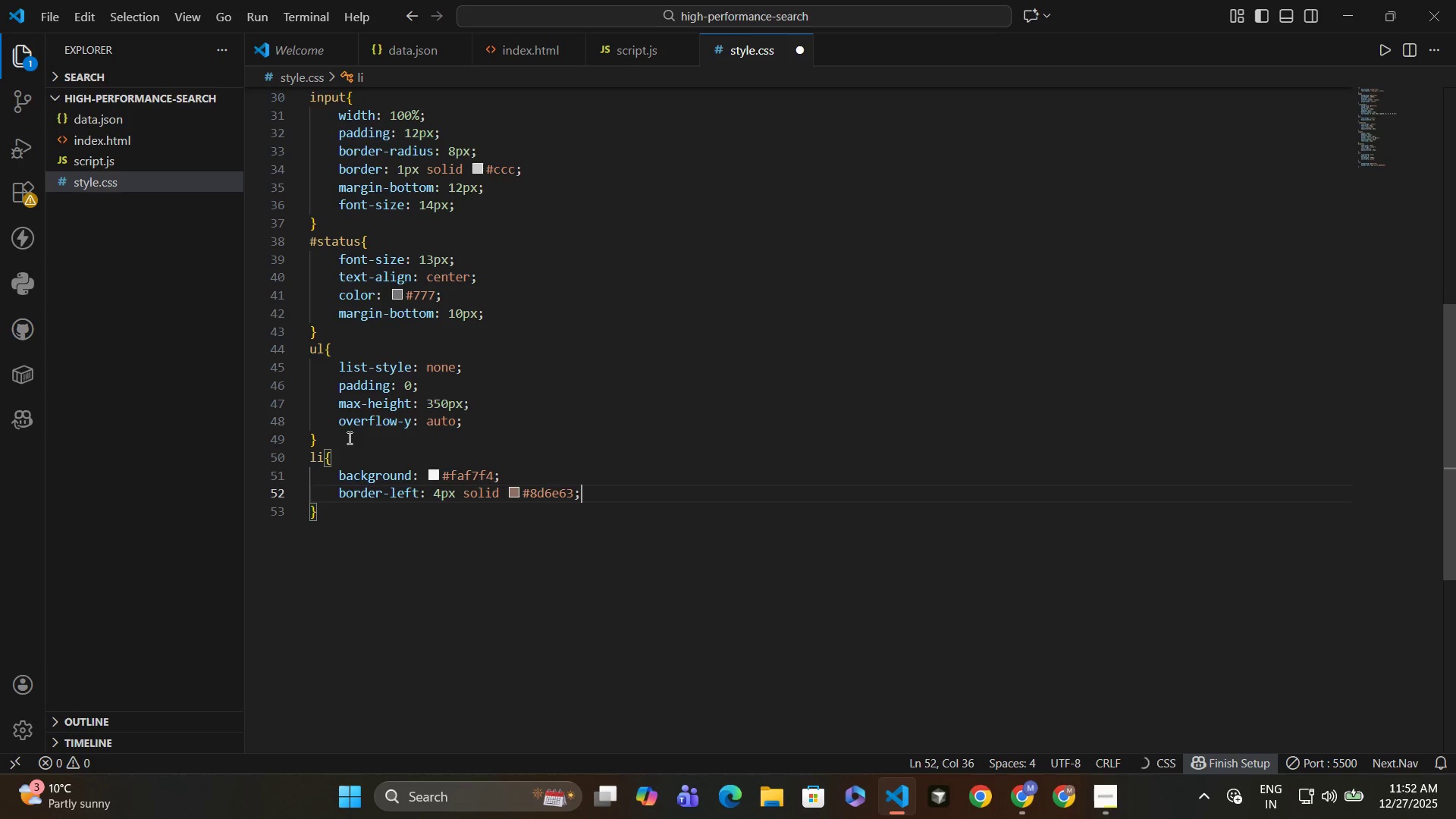 
key(Enter)
 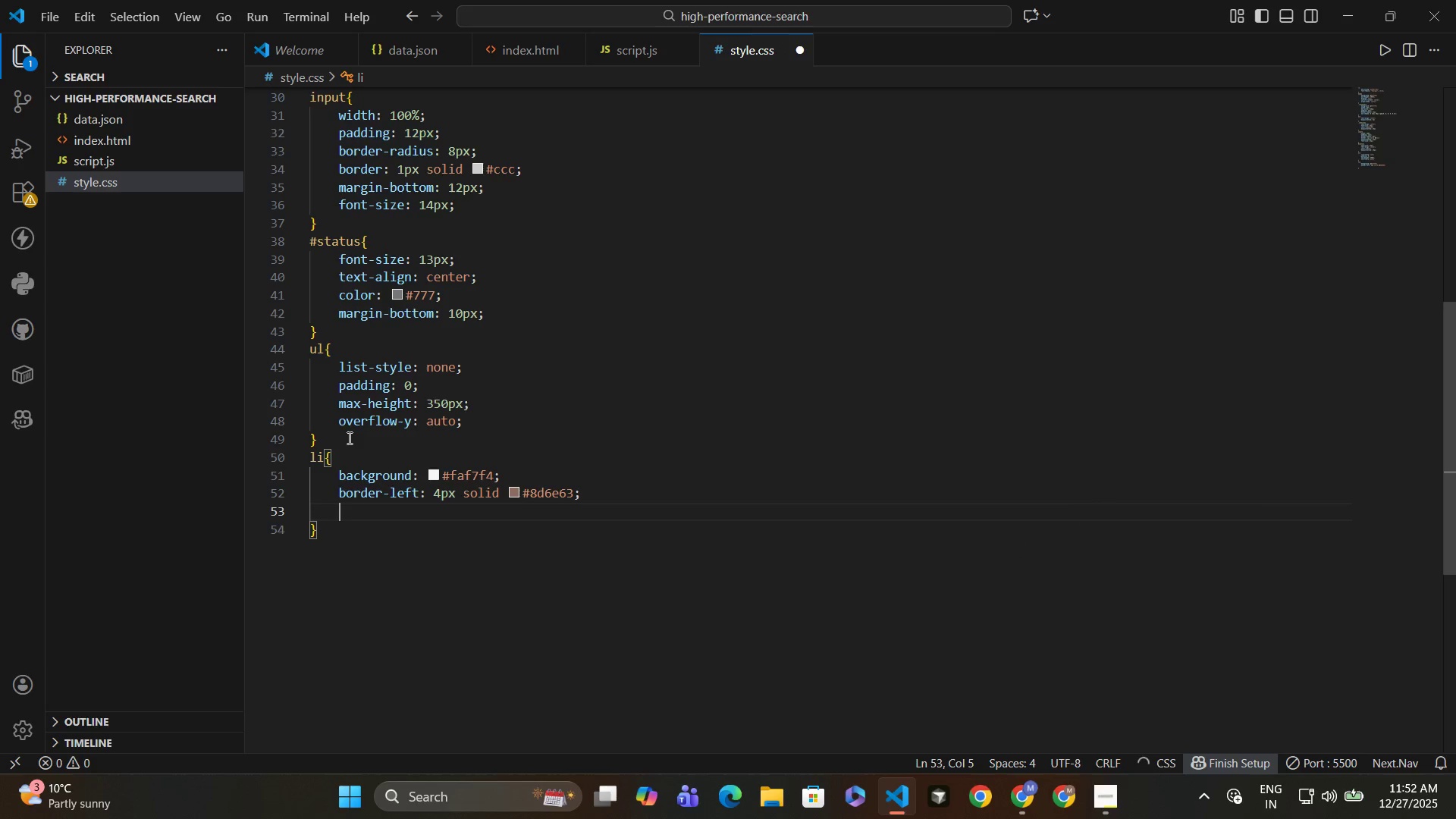 
type(padding: 10px;)
 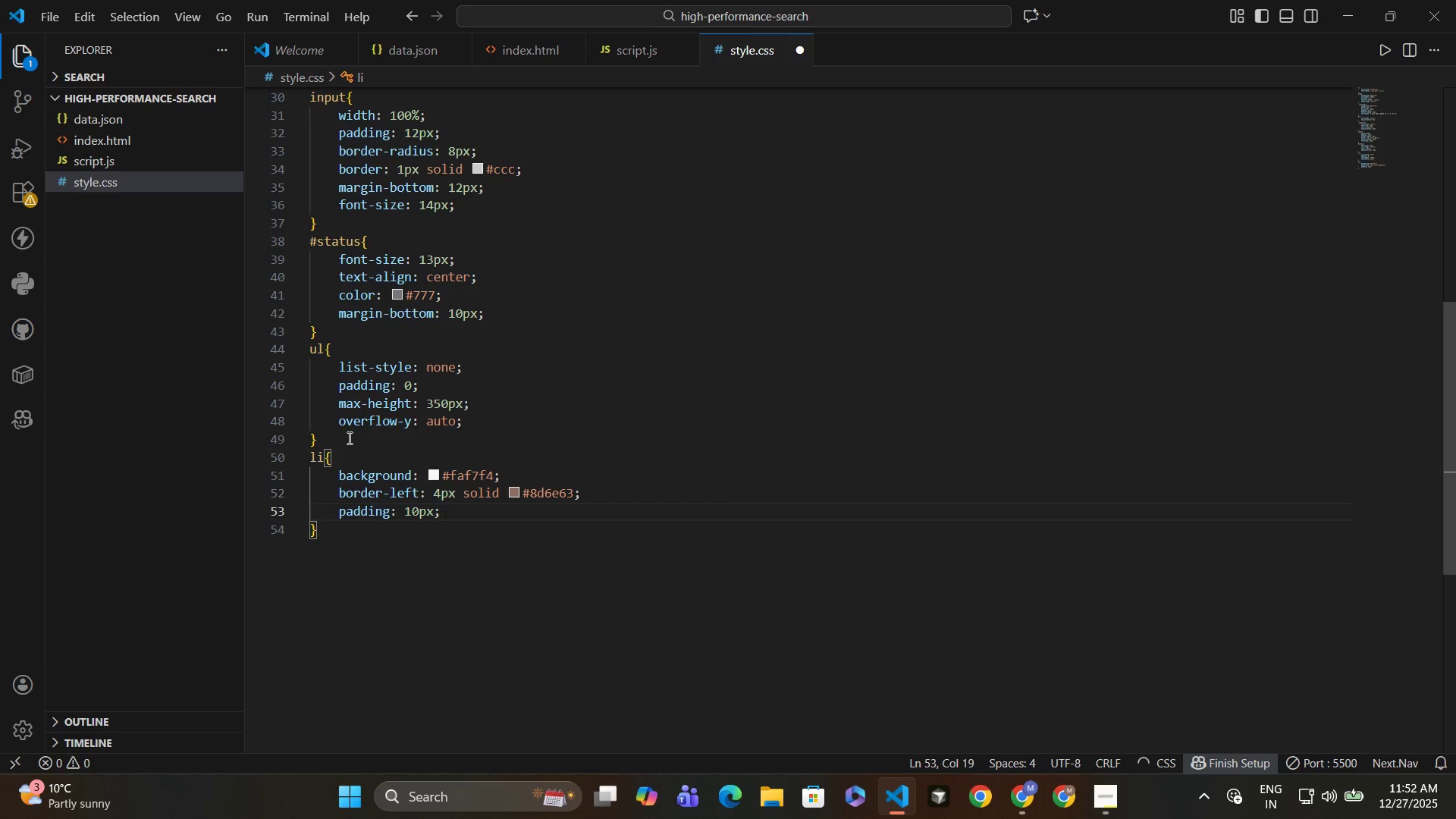 
key(Enter)
 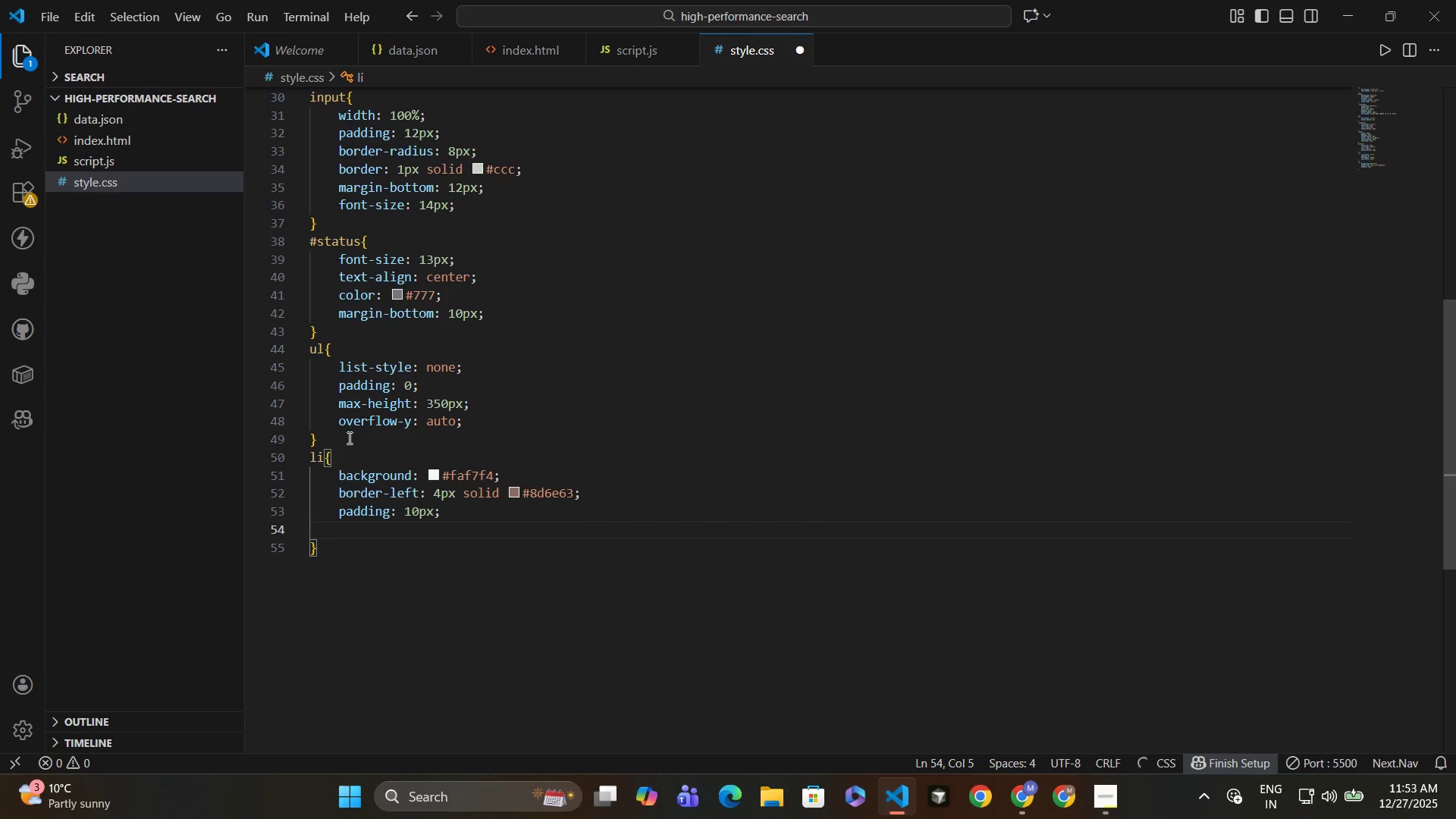 
type(margin-bottom: 8px;)
 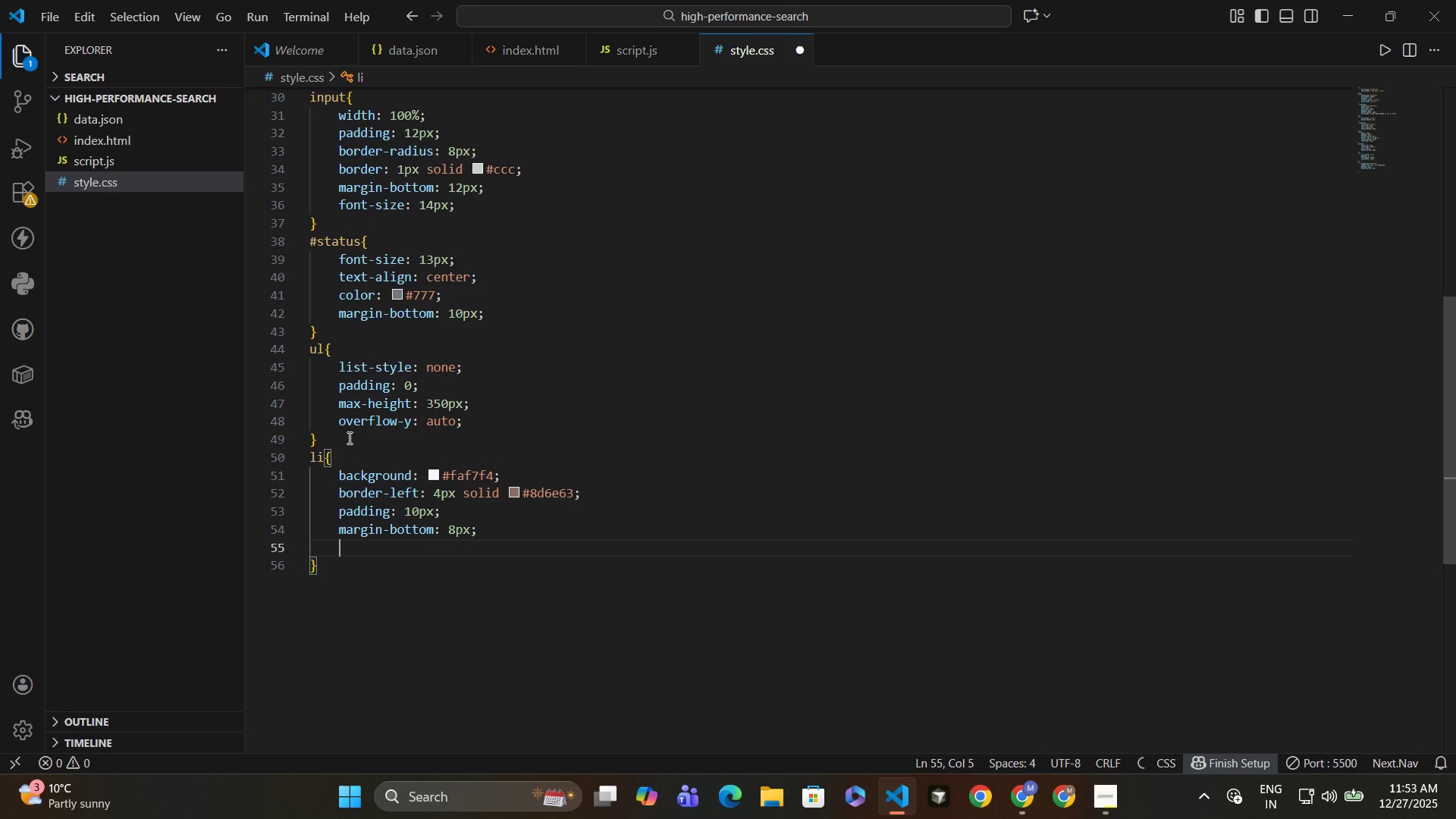 
 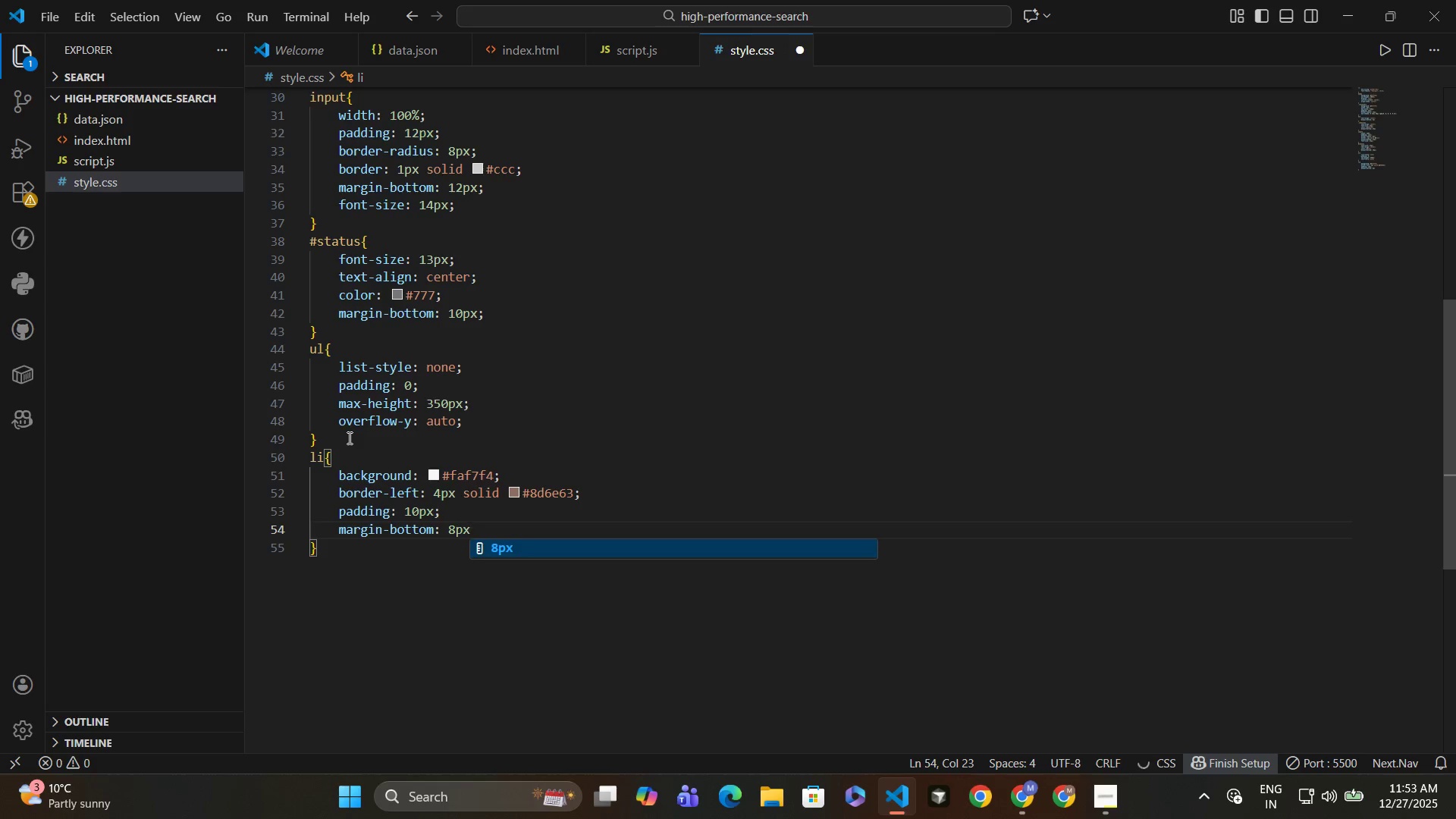 
key(Enter)
 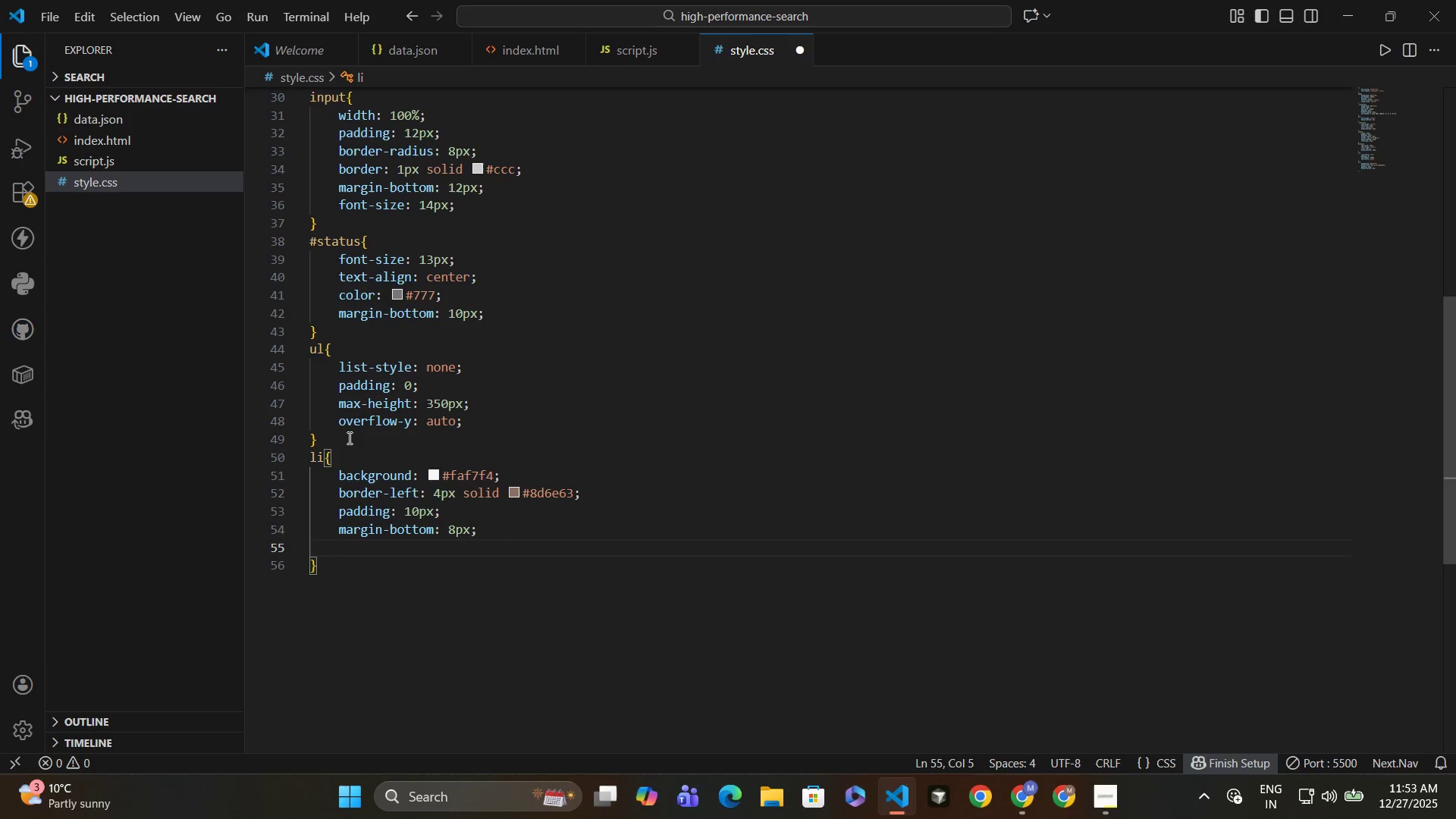 
type(border-radius: 8px;)
 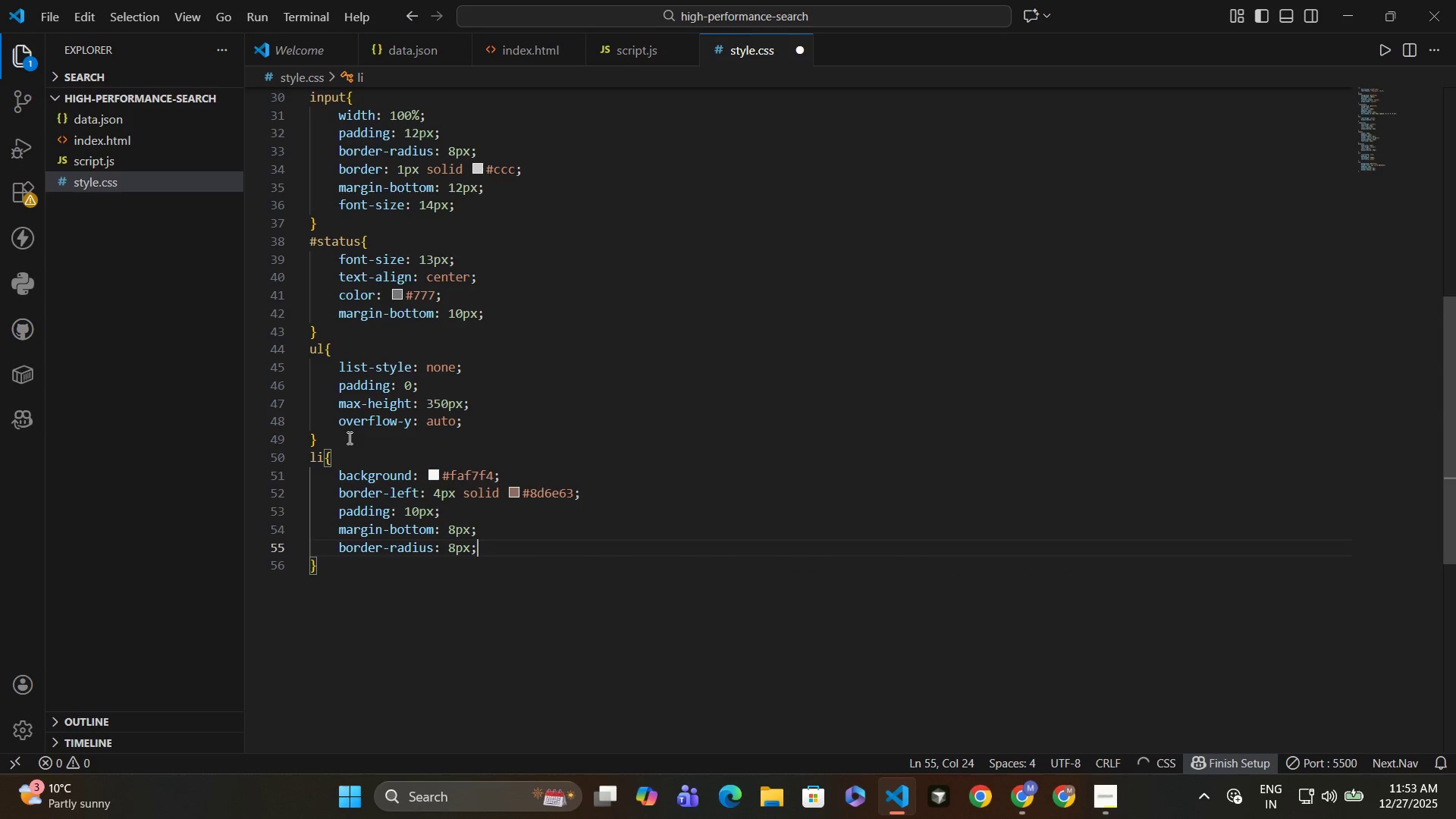 
 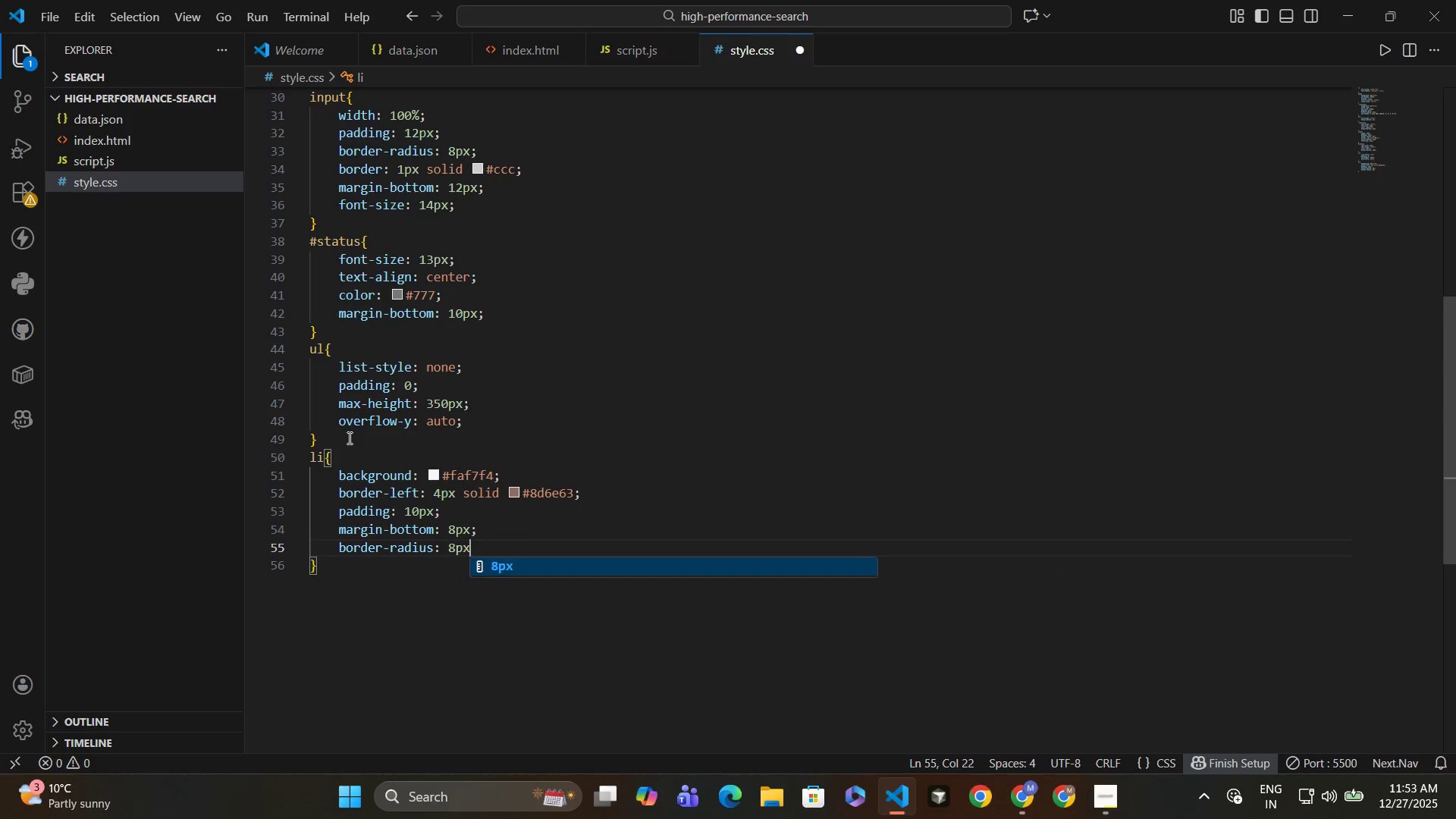 
hold_key(key=ControlLeft, duration=0.41)
 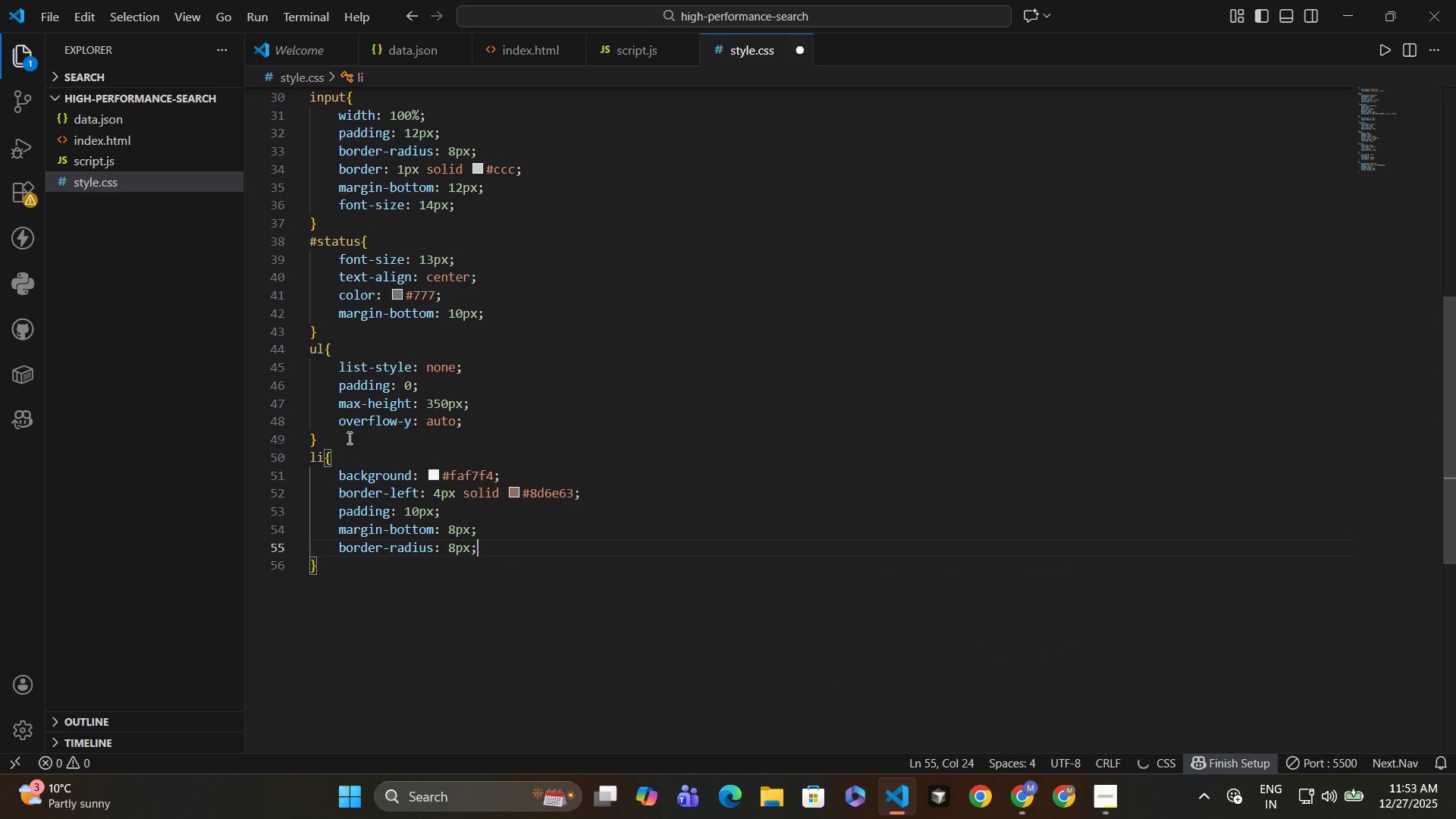 
key(Control+S)
 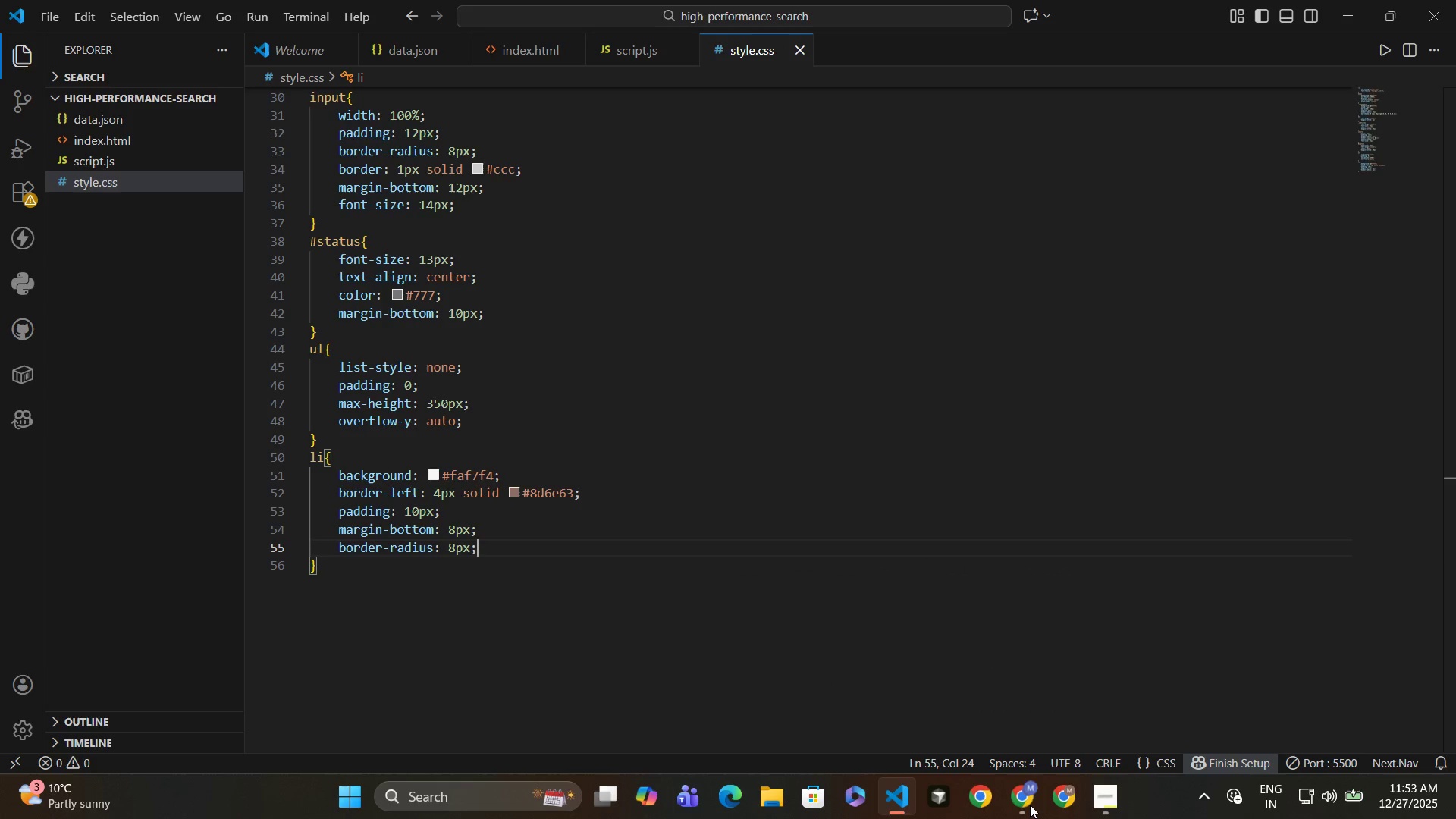 
left_click([1036, 807])
 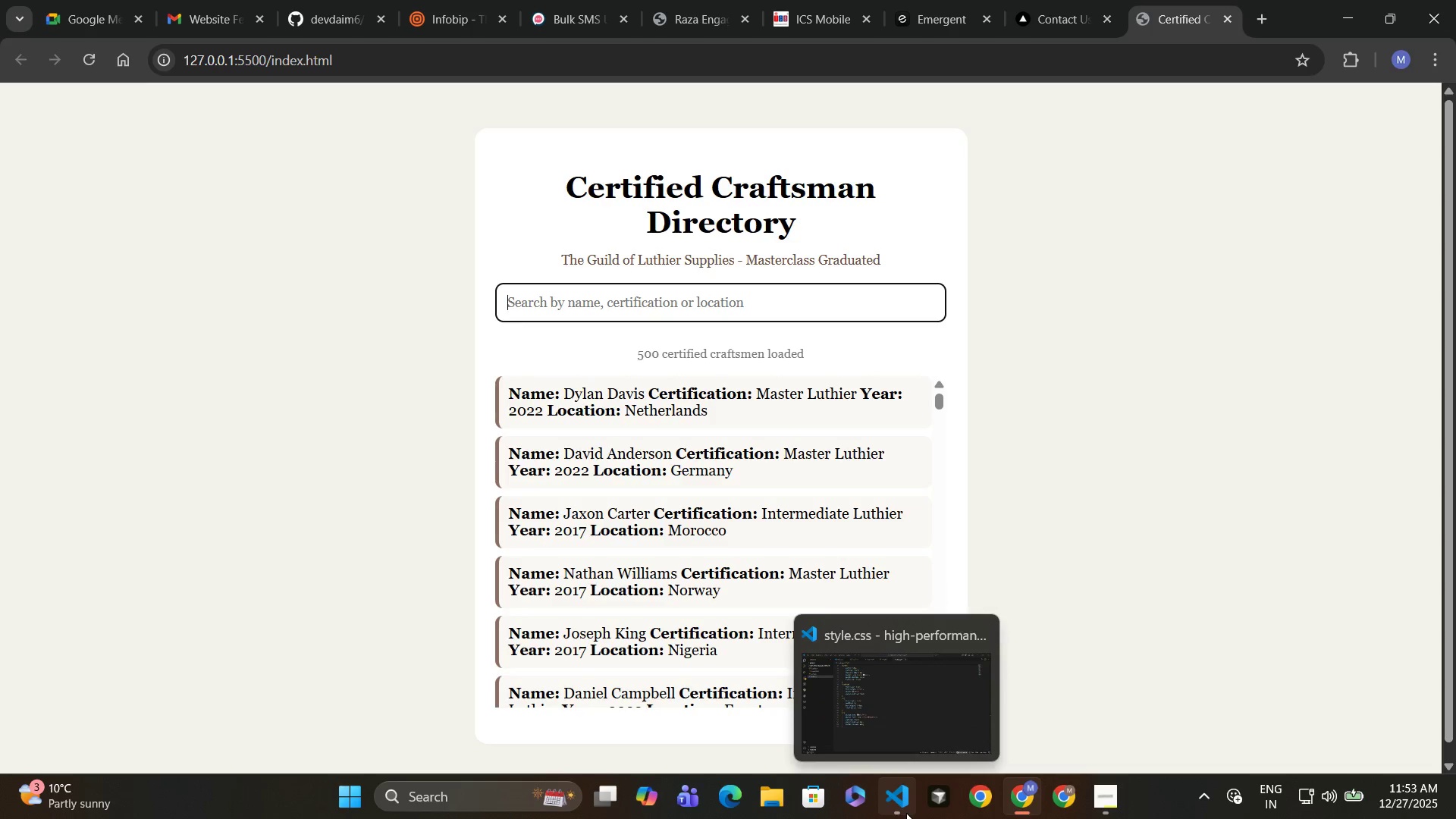 
wait(5.95)
 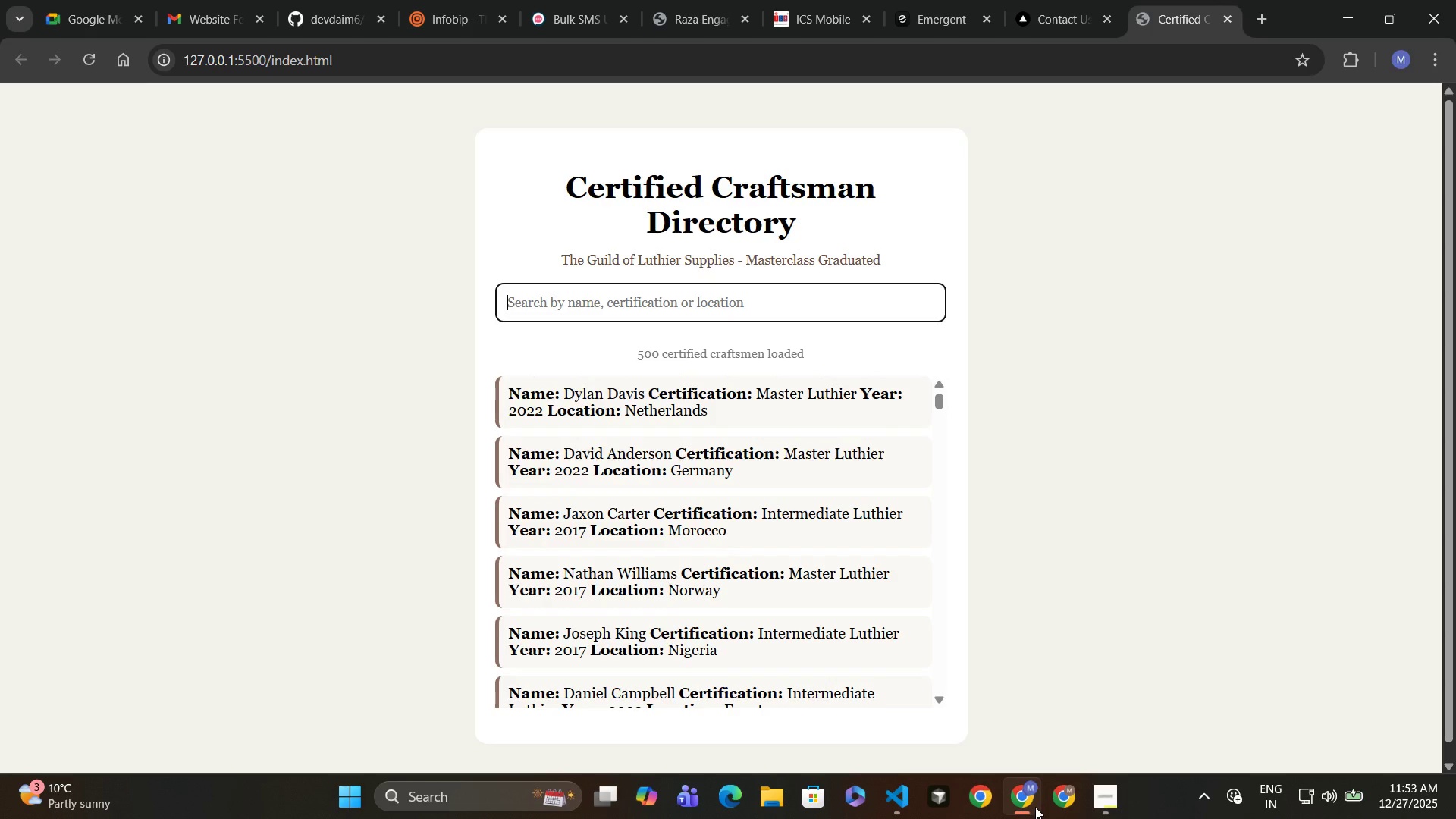 
left_click([906, 813])
 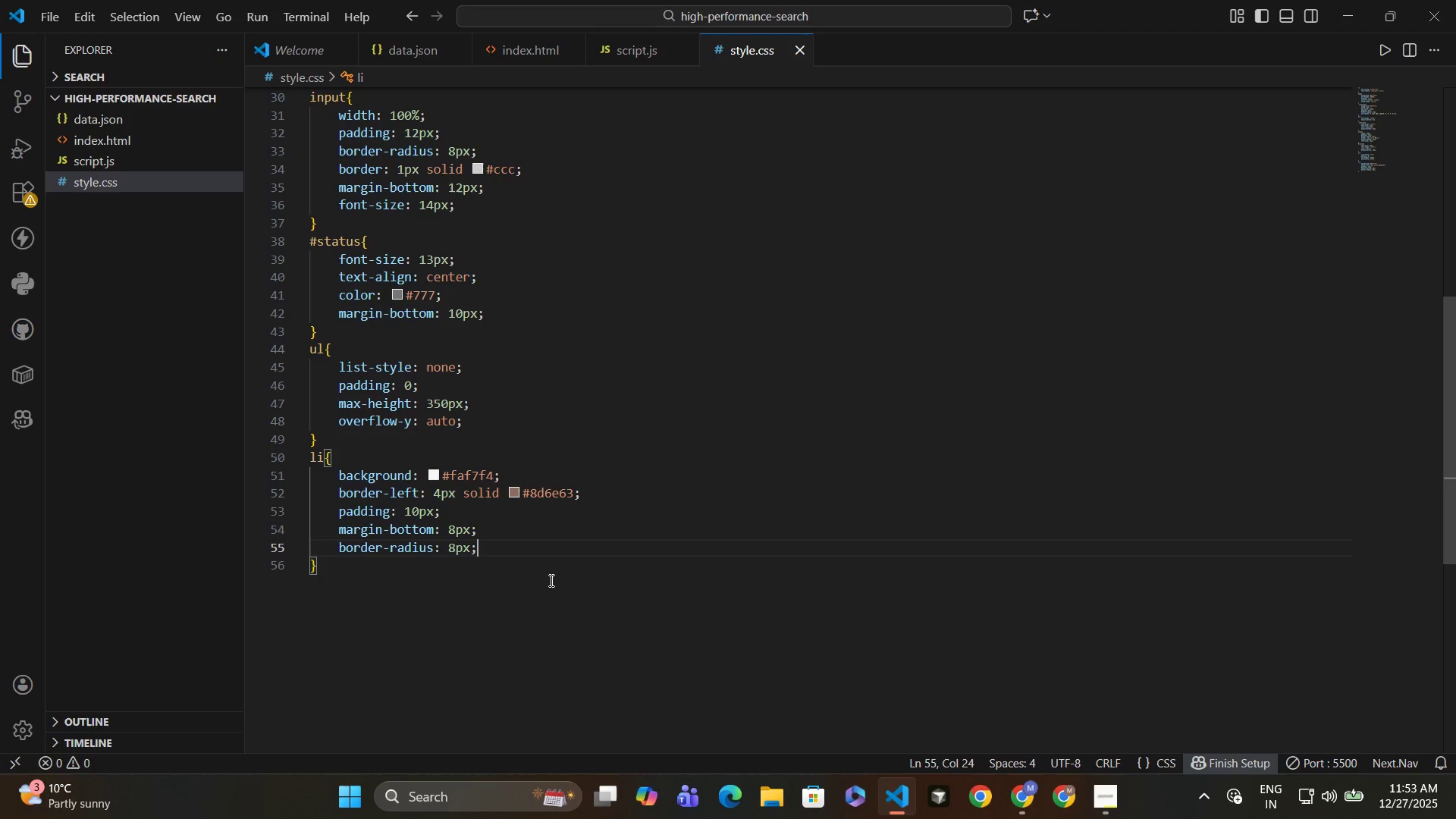 
key(Enter)
 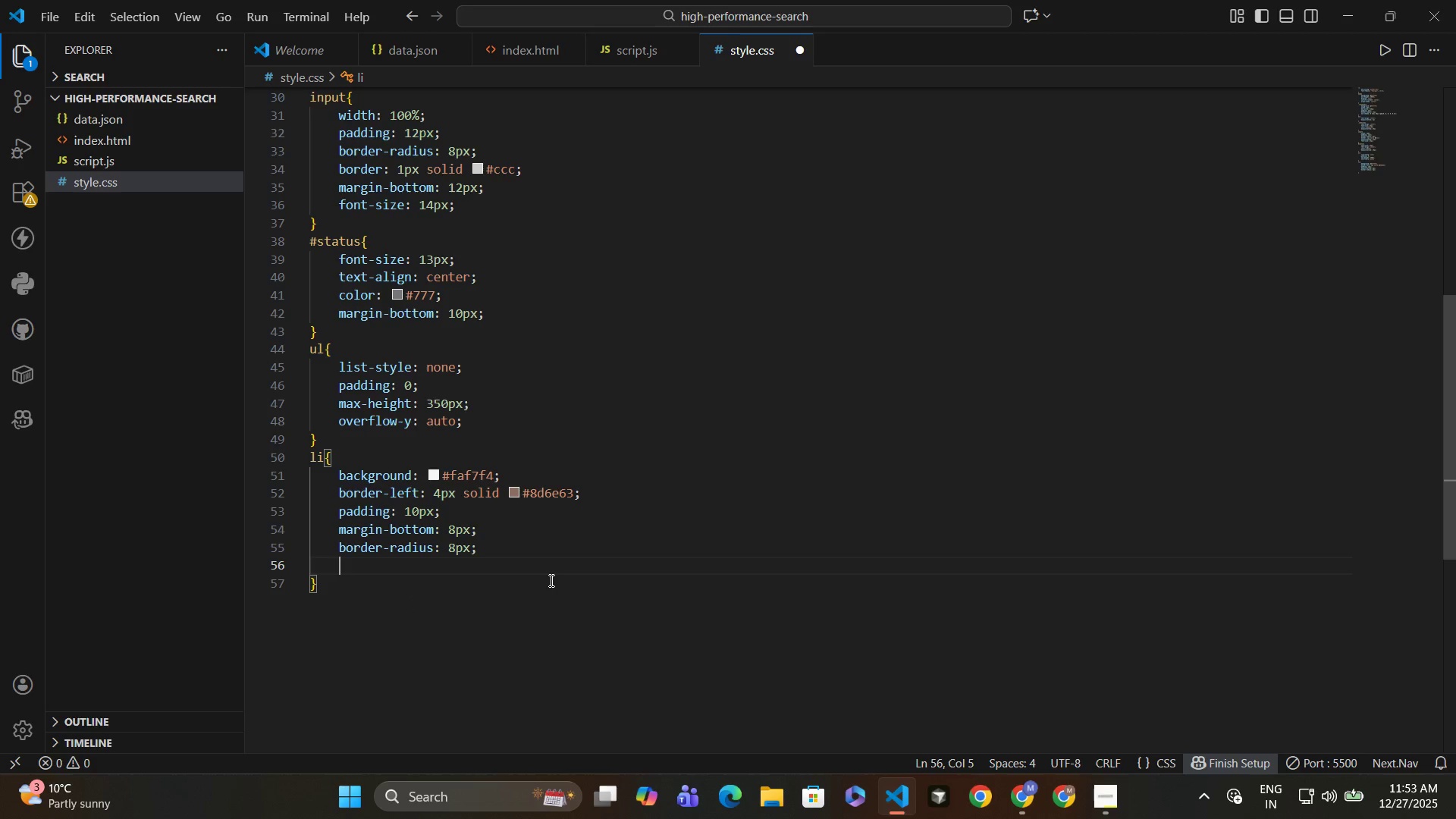 
type(font-size: 14px;)
 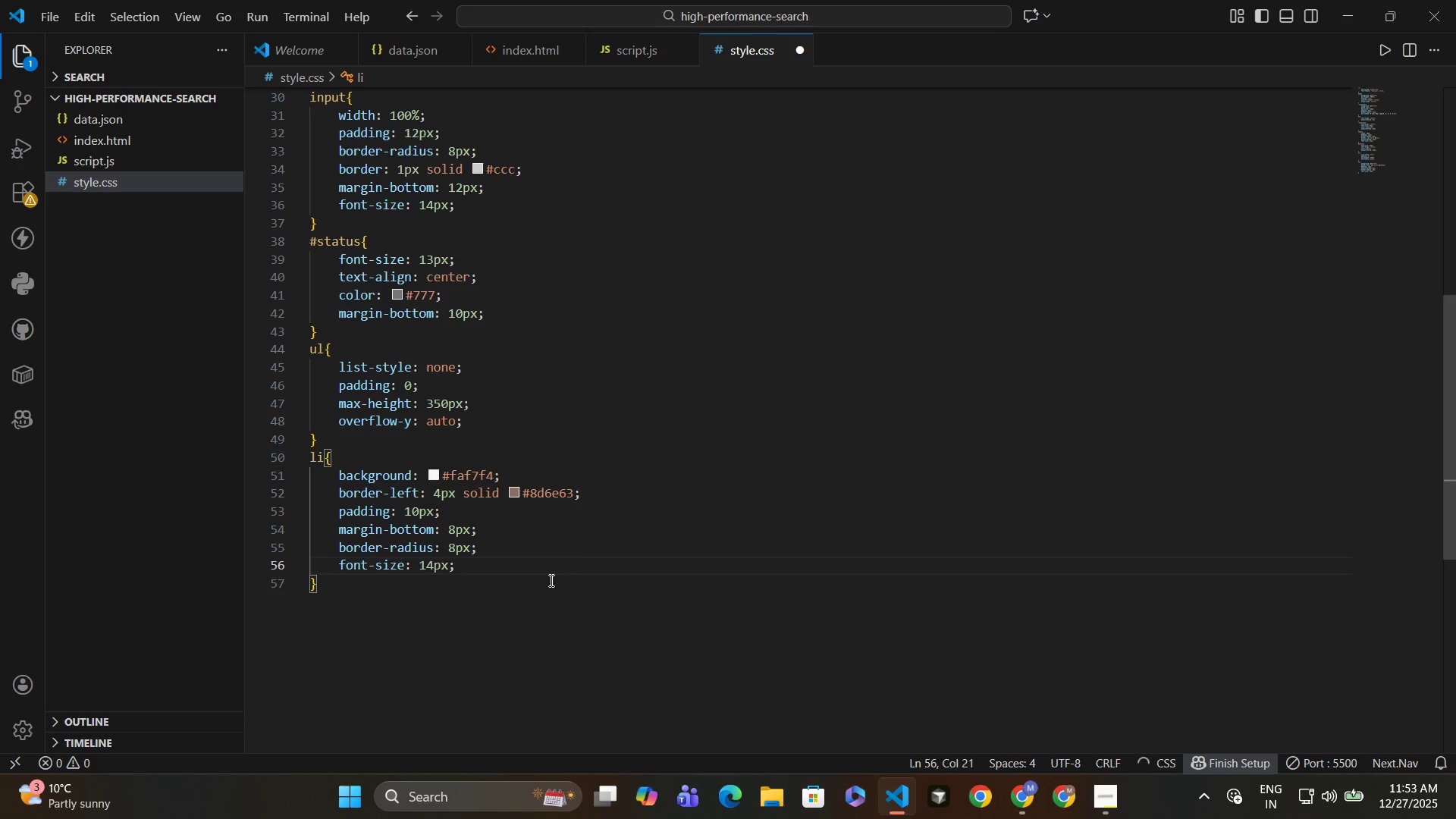 
key(Control+S)
 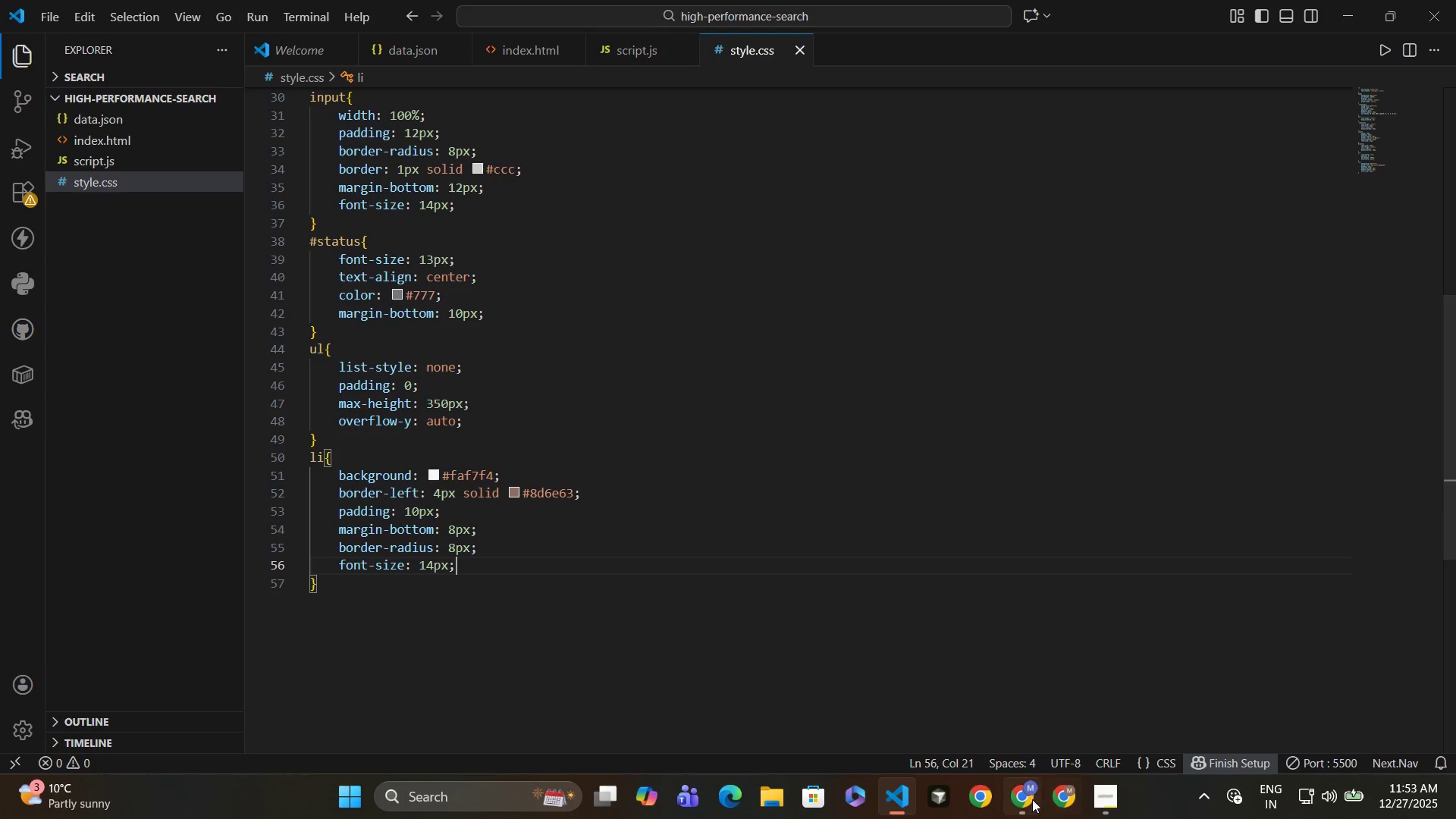 
left_click([1028, 799])
 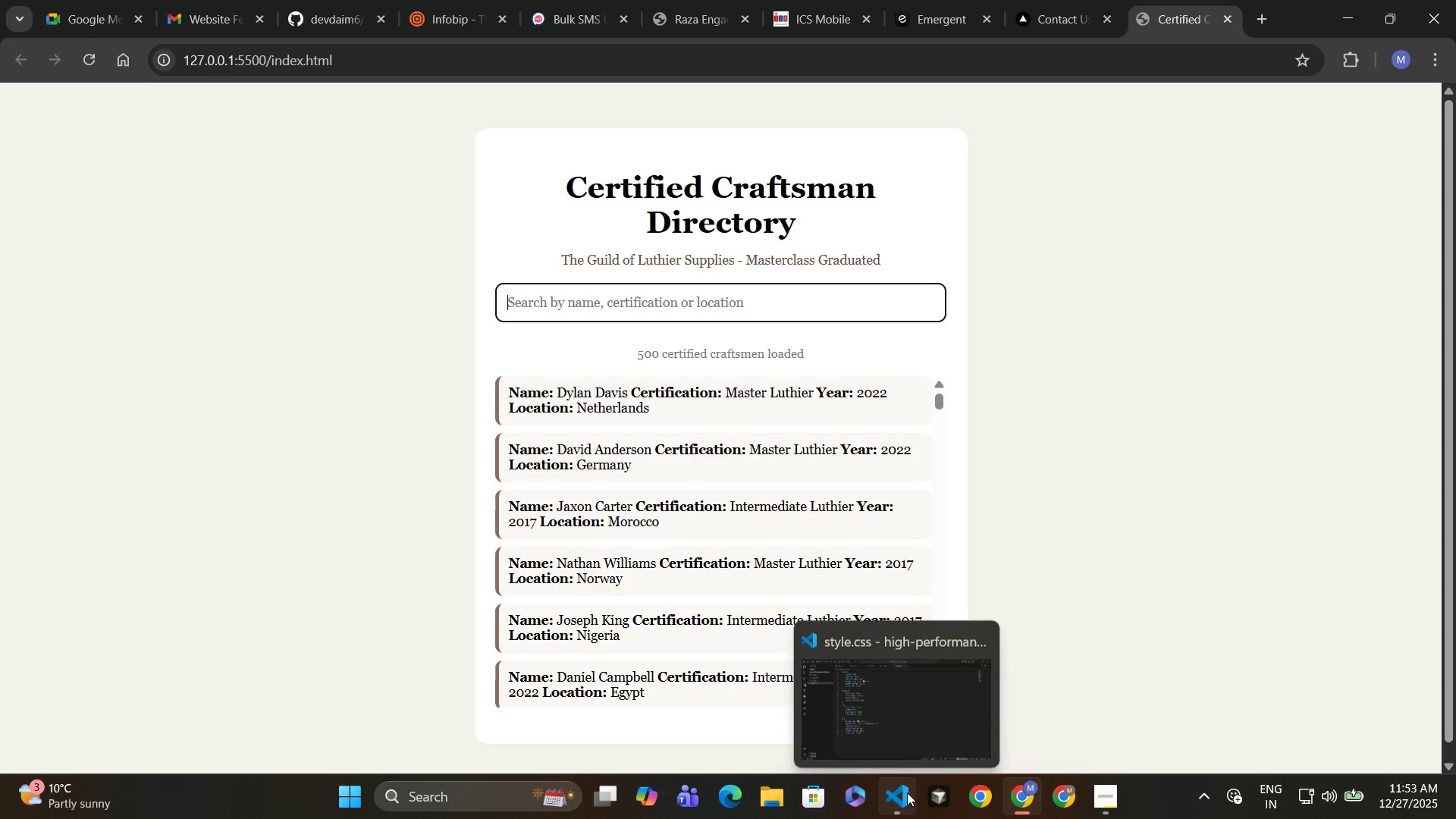 
left_click([907, 792])
 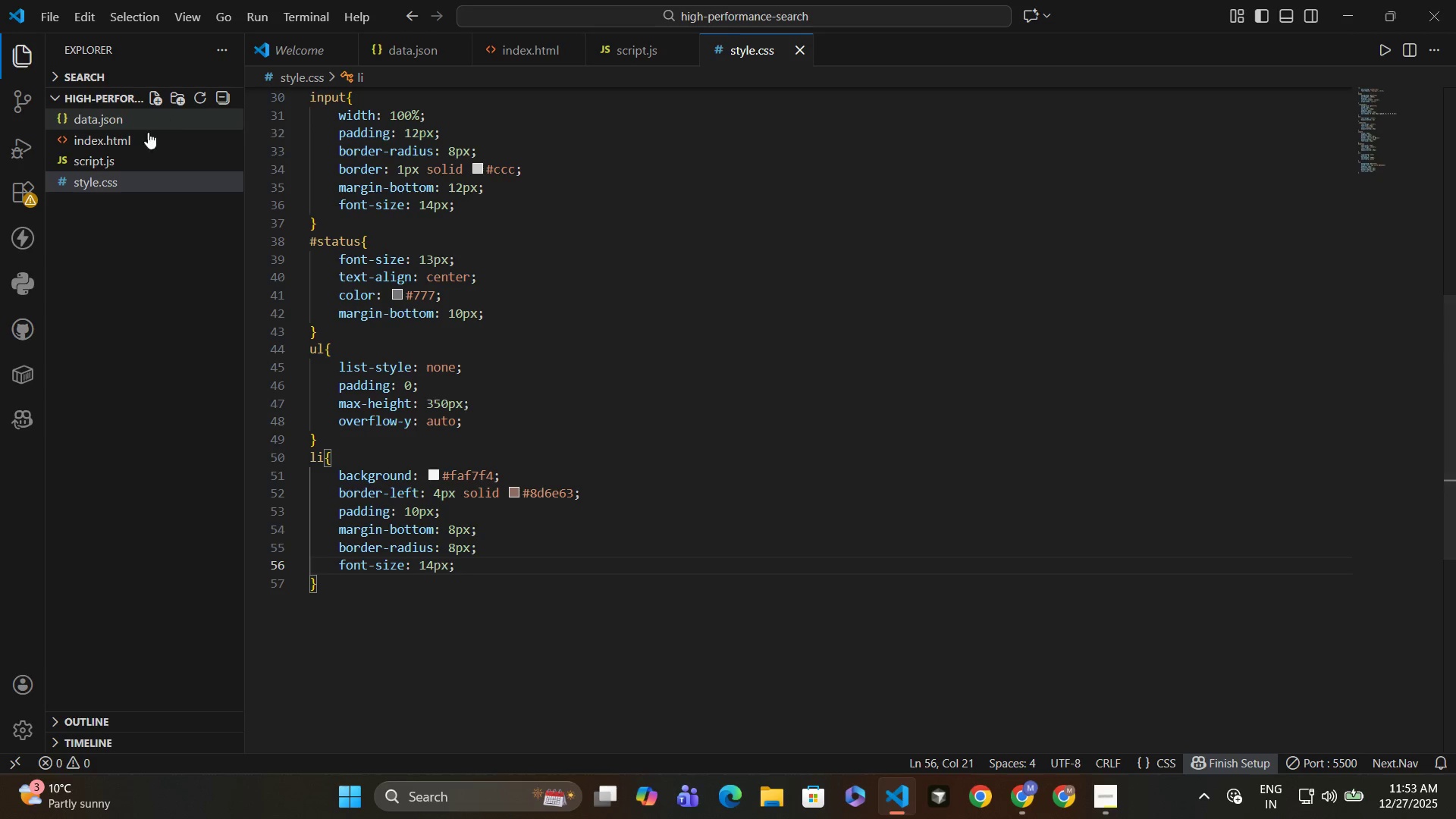 
left_click([130, 152])
 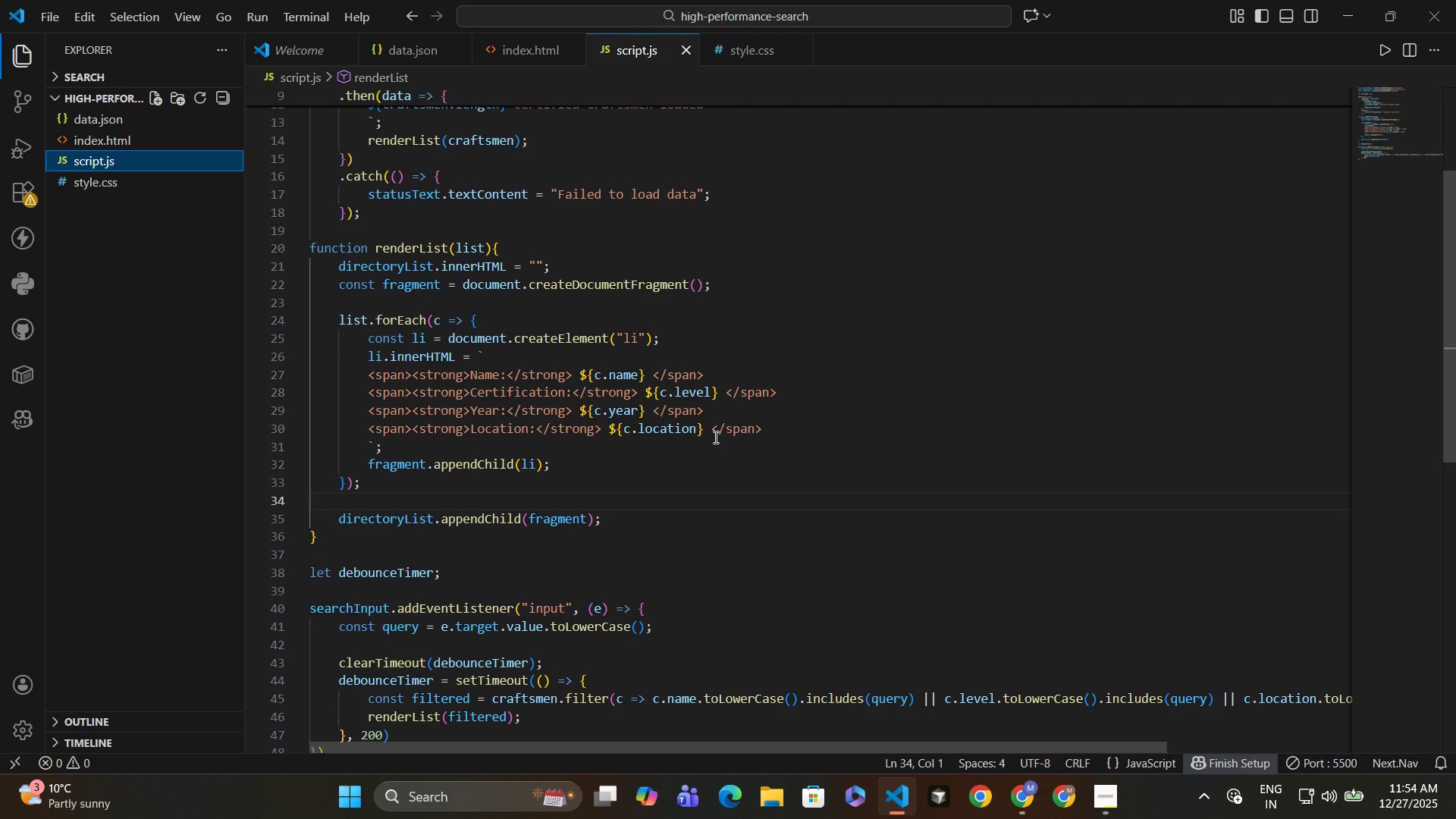 
wait(38.22)
 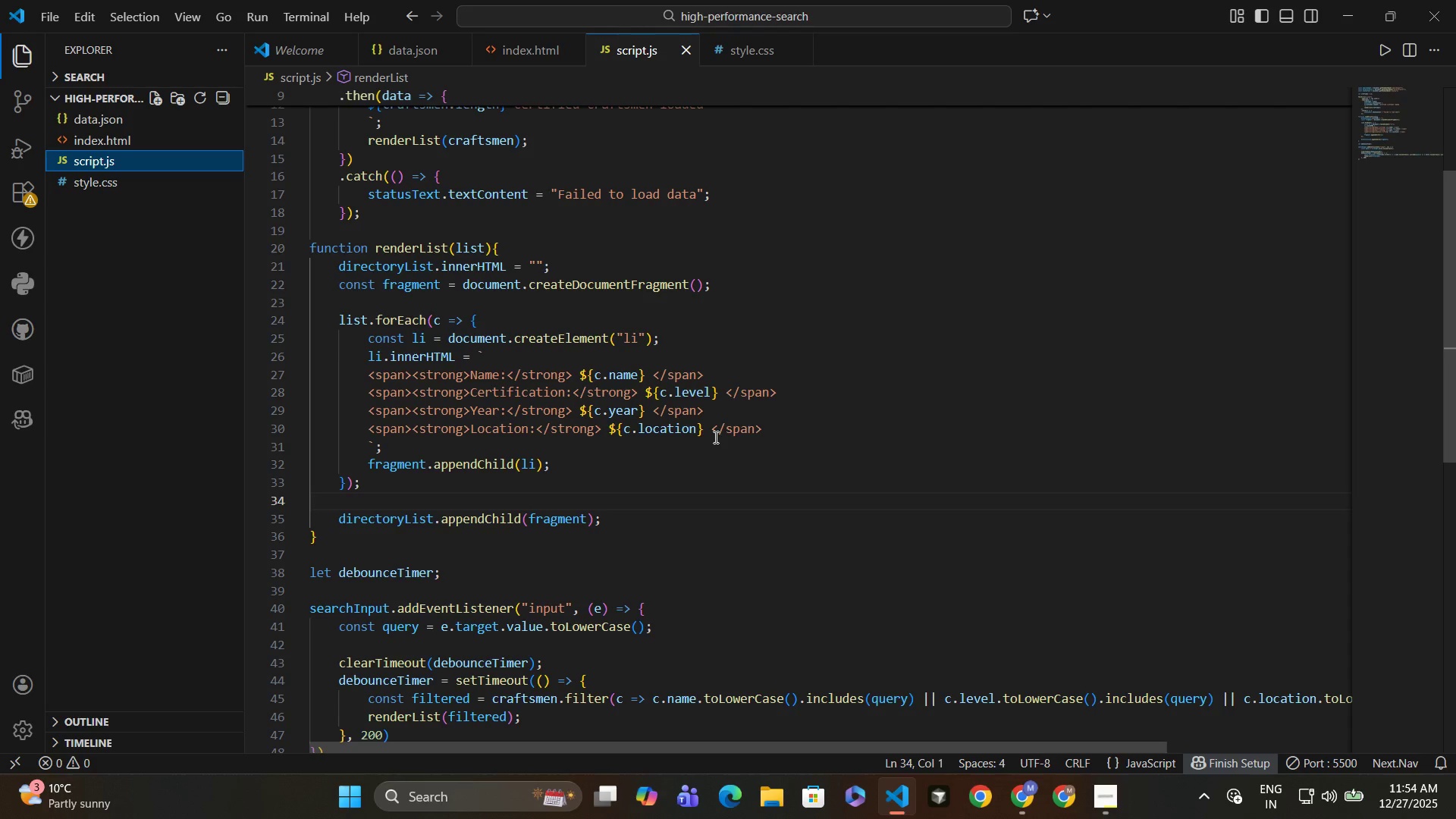 
left_click([1111, 818])